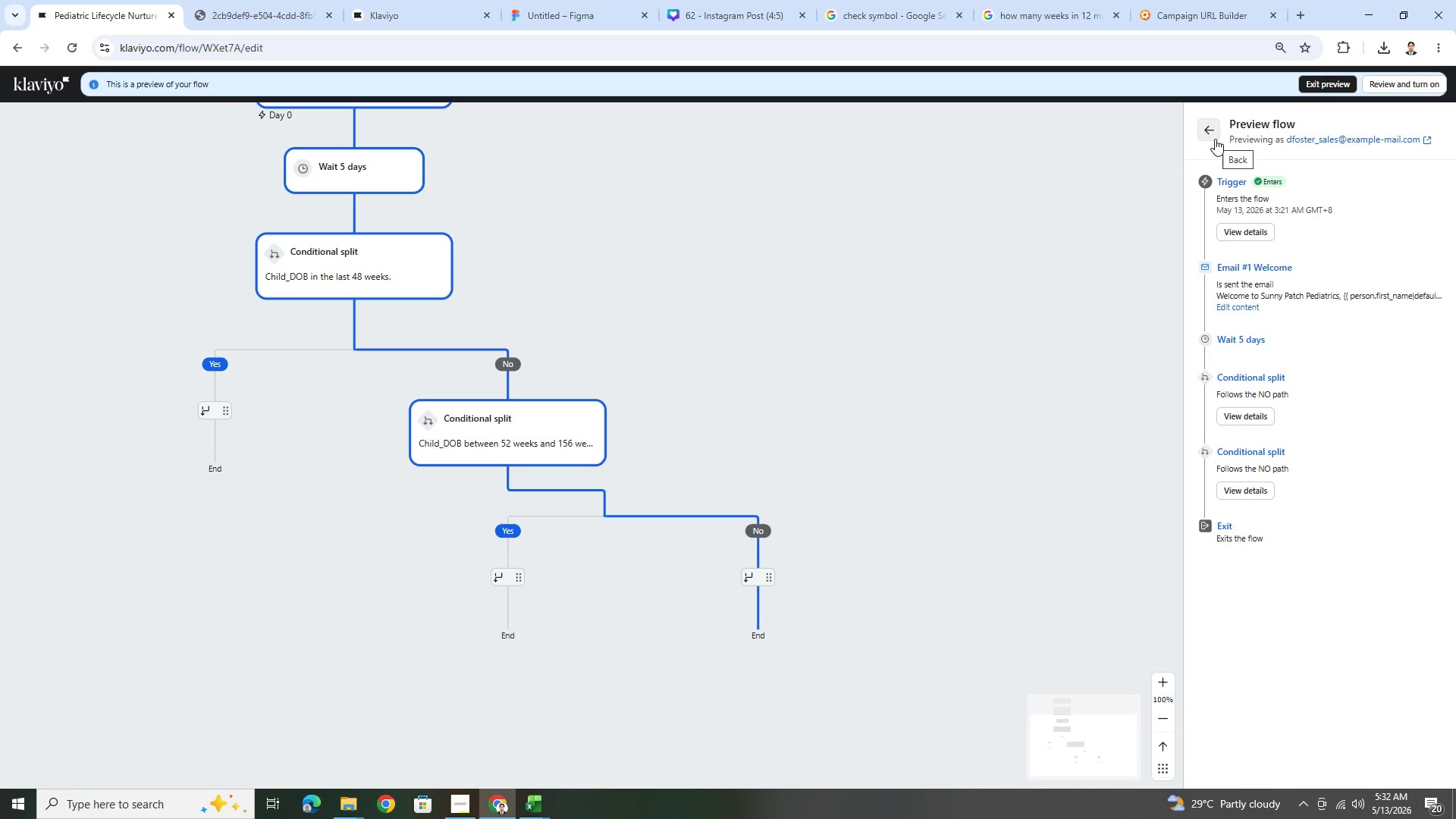 
wait(10.22)
 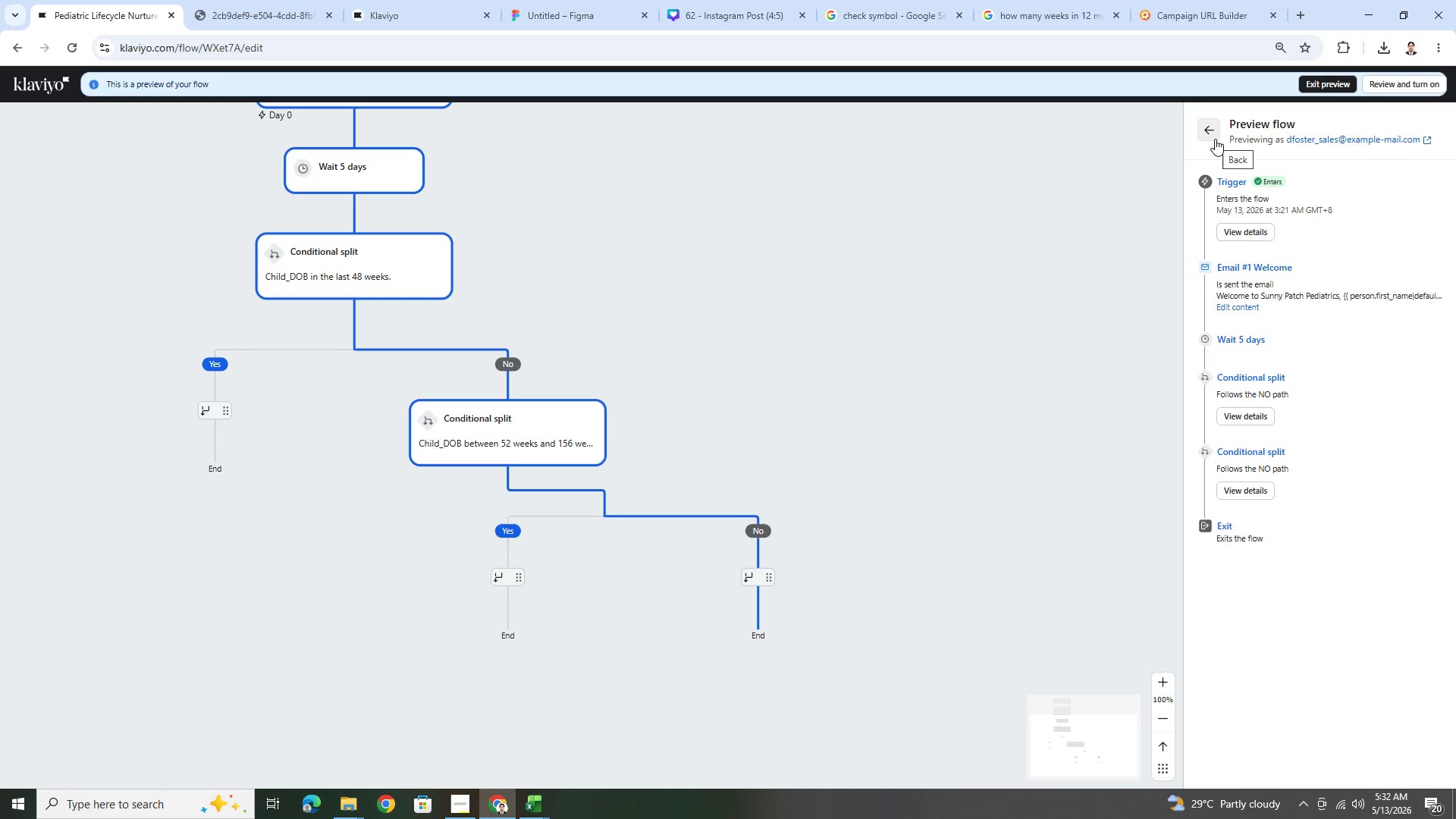 
left_click([1215, 139])
 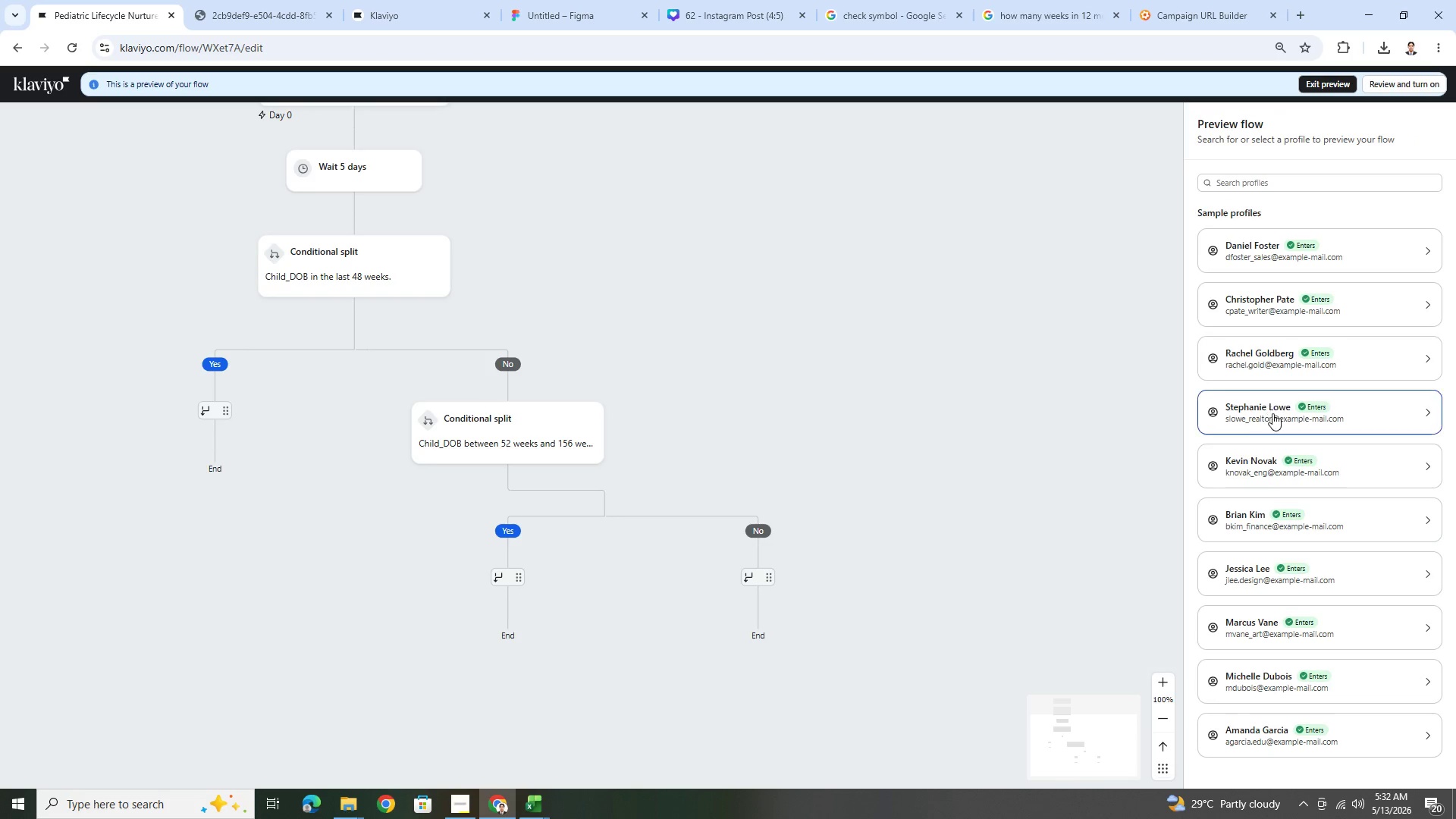 
left_click([1275, 424])
 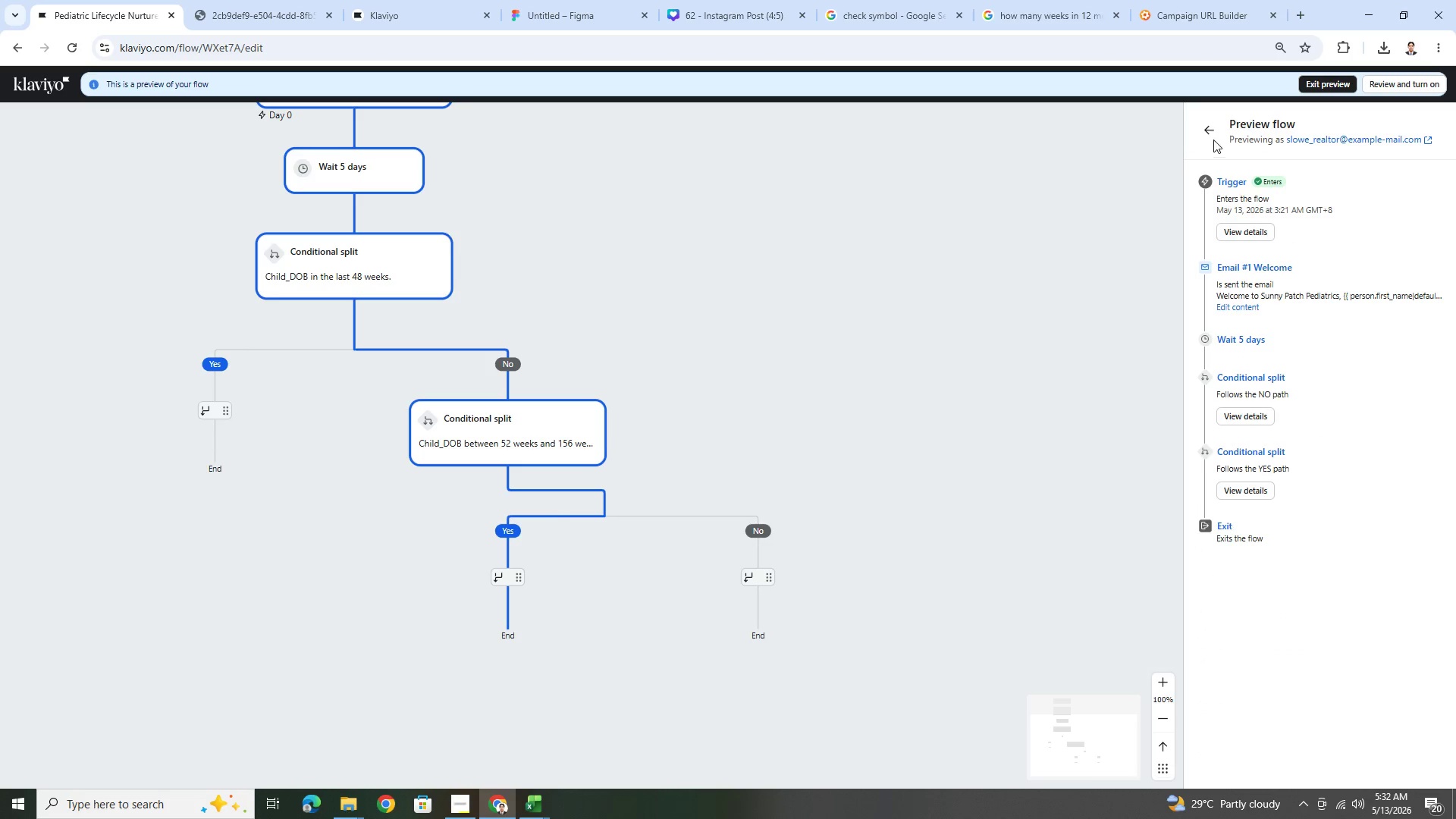 
left_click([1214, 134])
 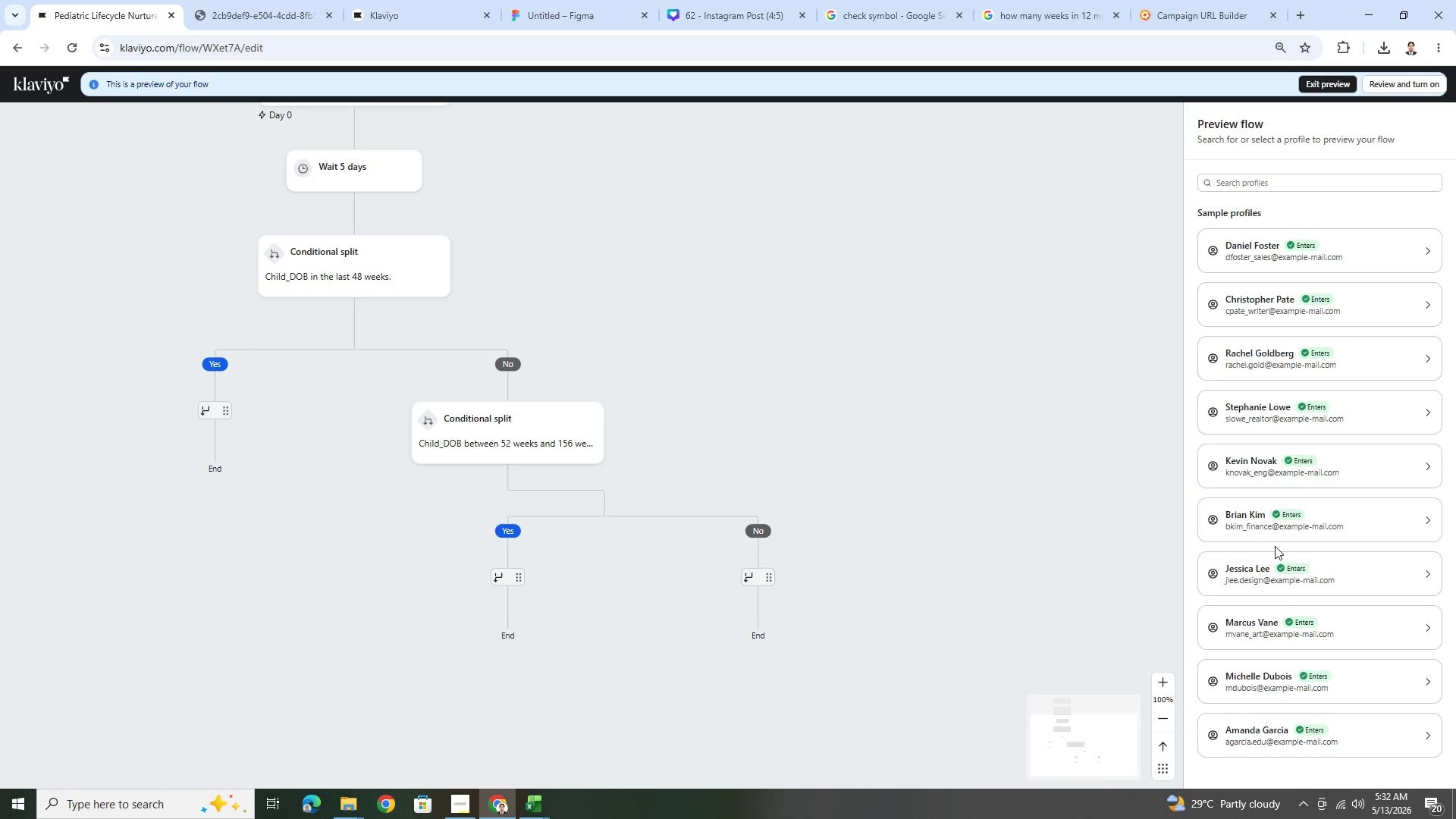 
left_click([1270, 522])
 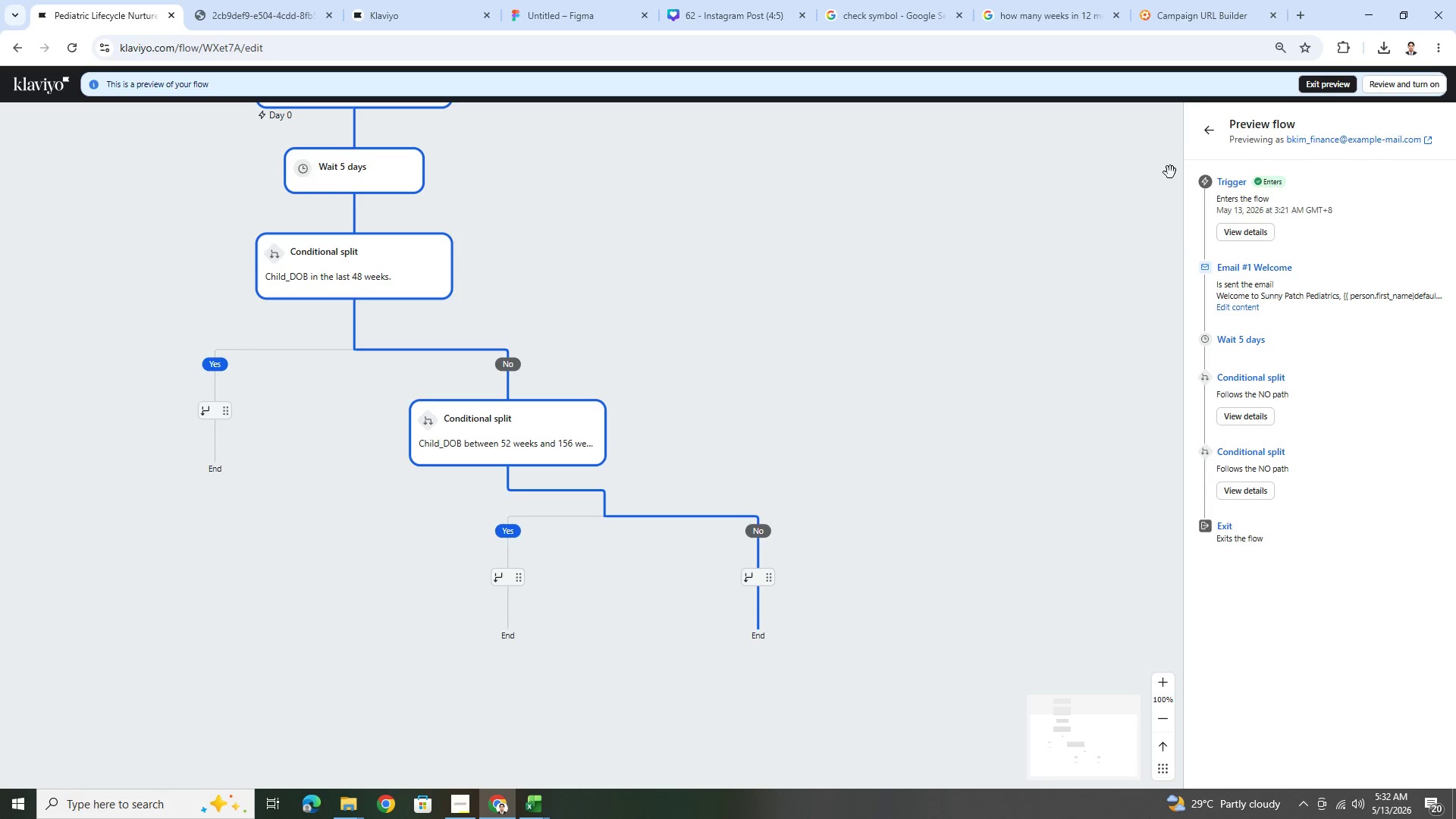 
left_click([1207, 133])
 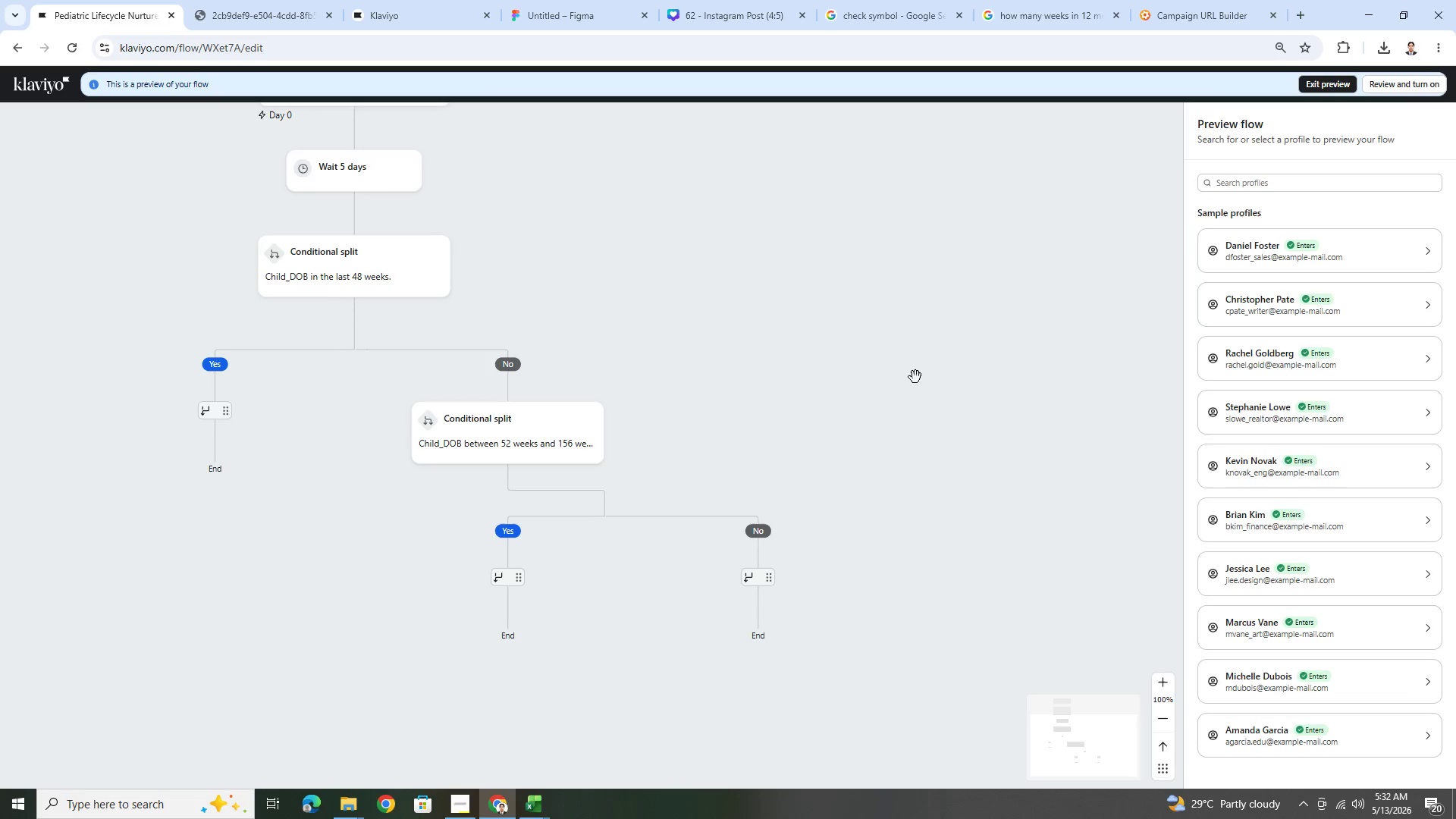 
left_click([915, 381])
 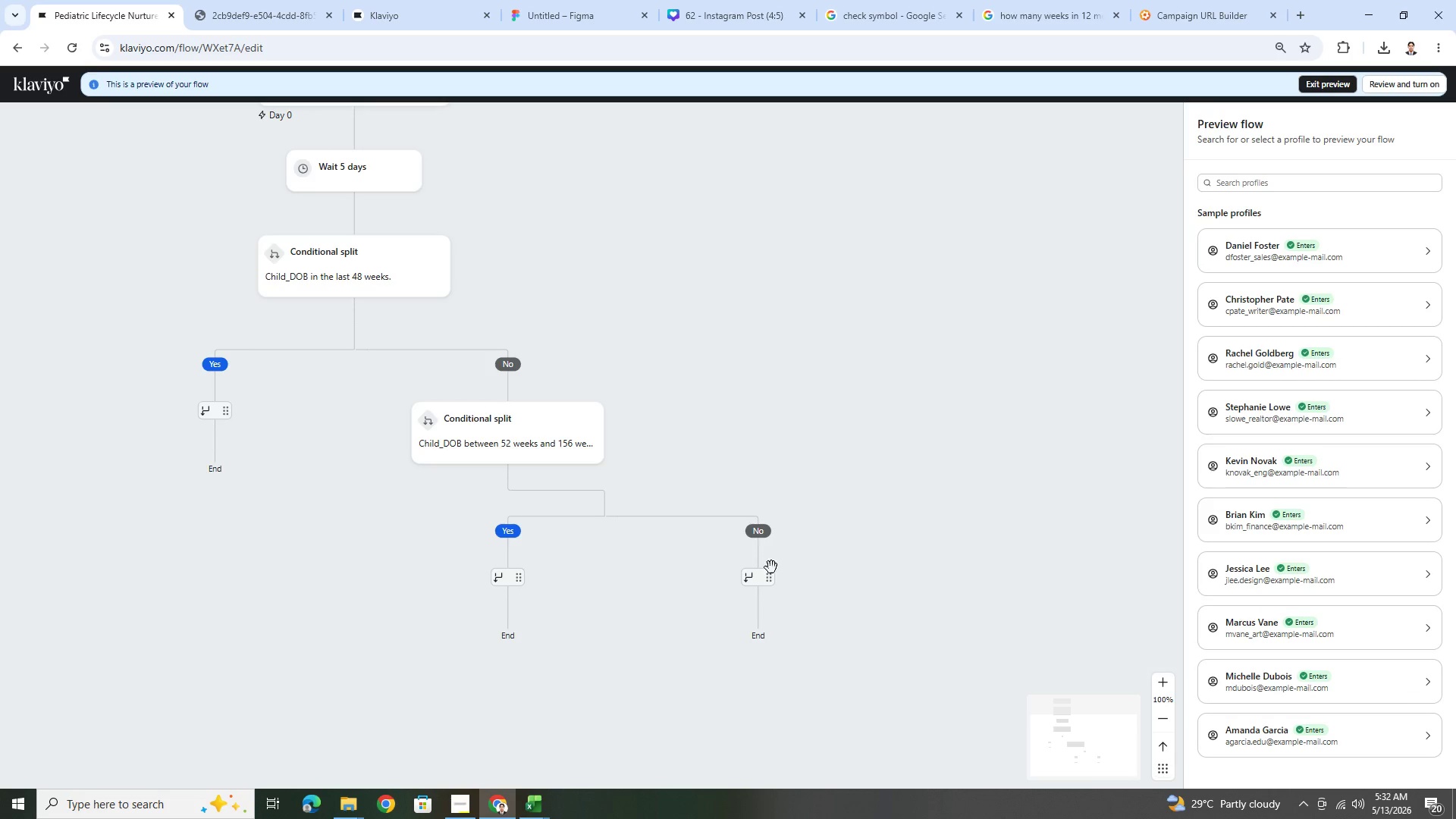 
left_click([770, 579])
 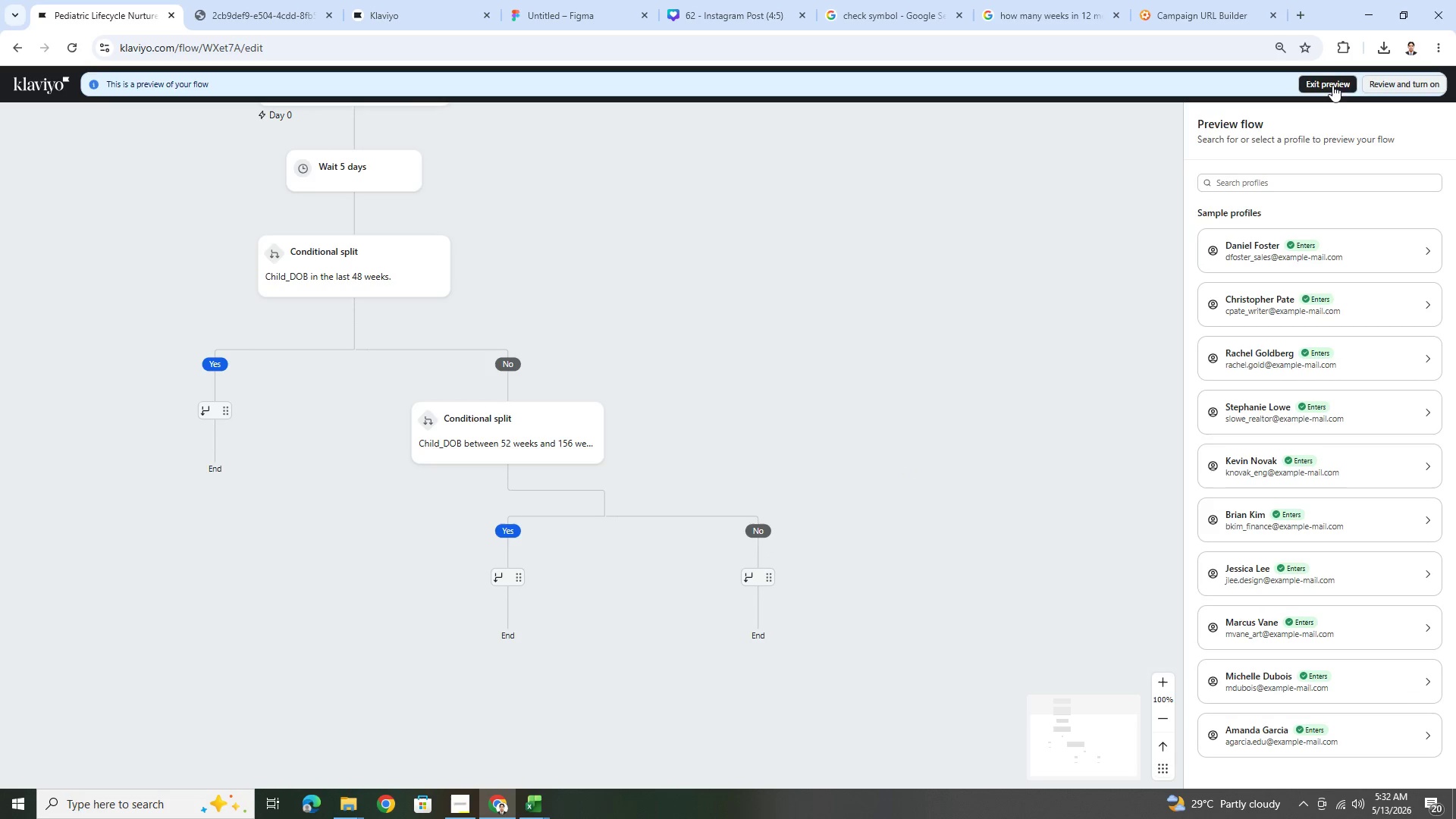 
left_click([1301, 89])
 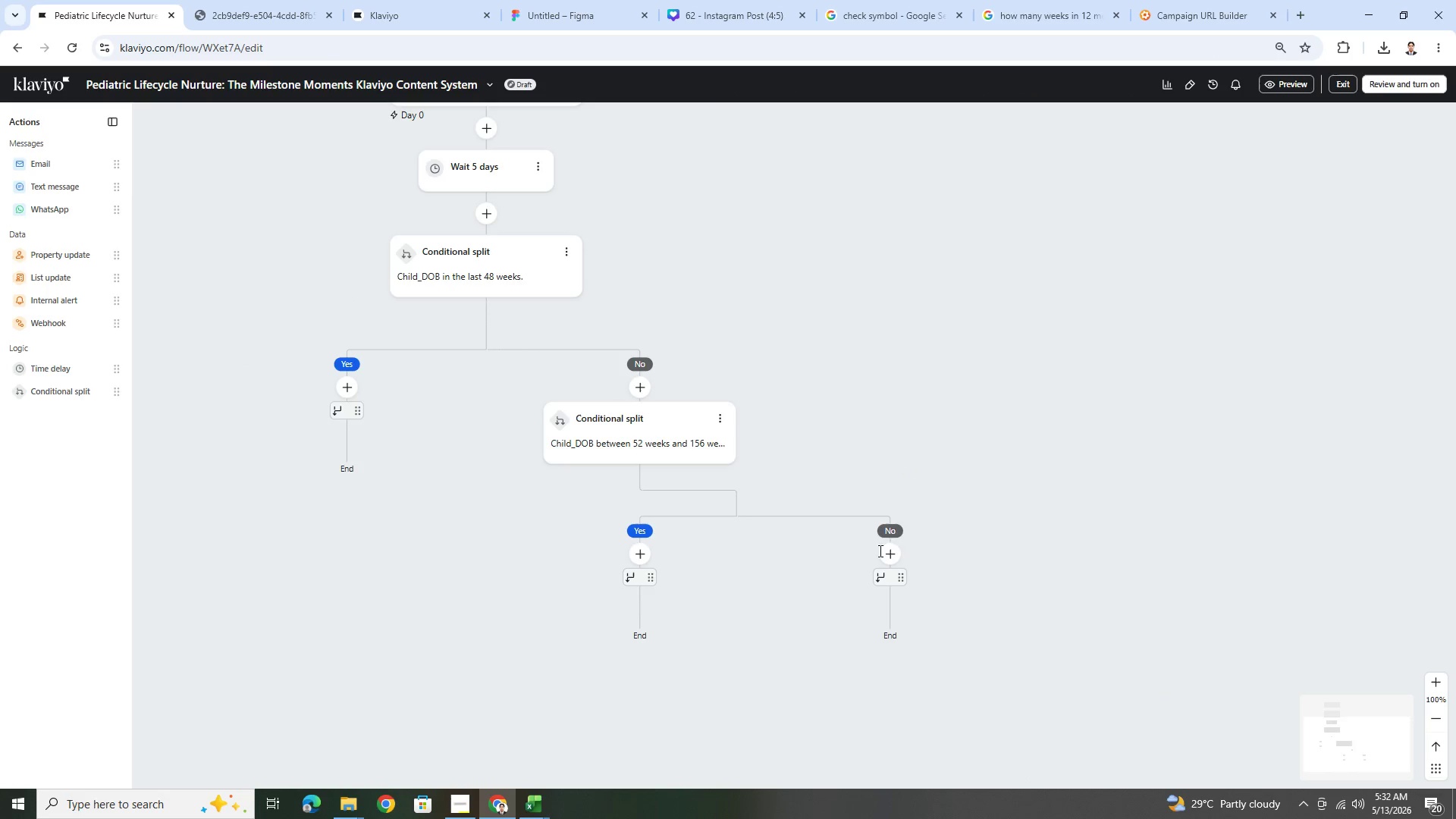 
left_click([898, 556])
 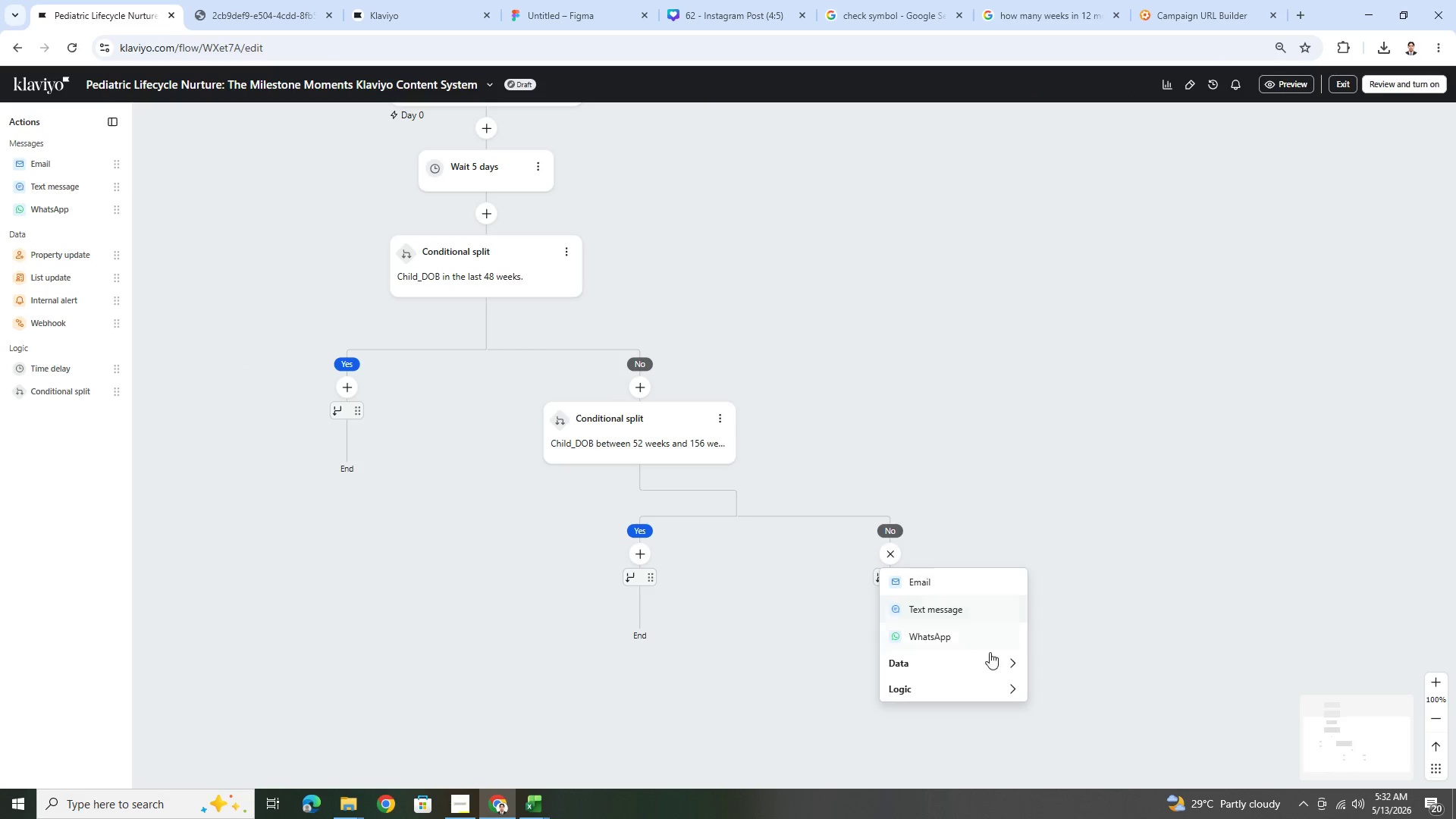 
left_click([995, 685])
 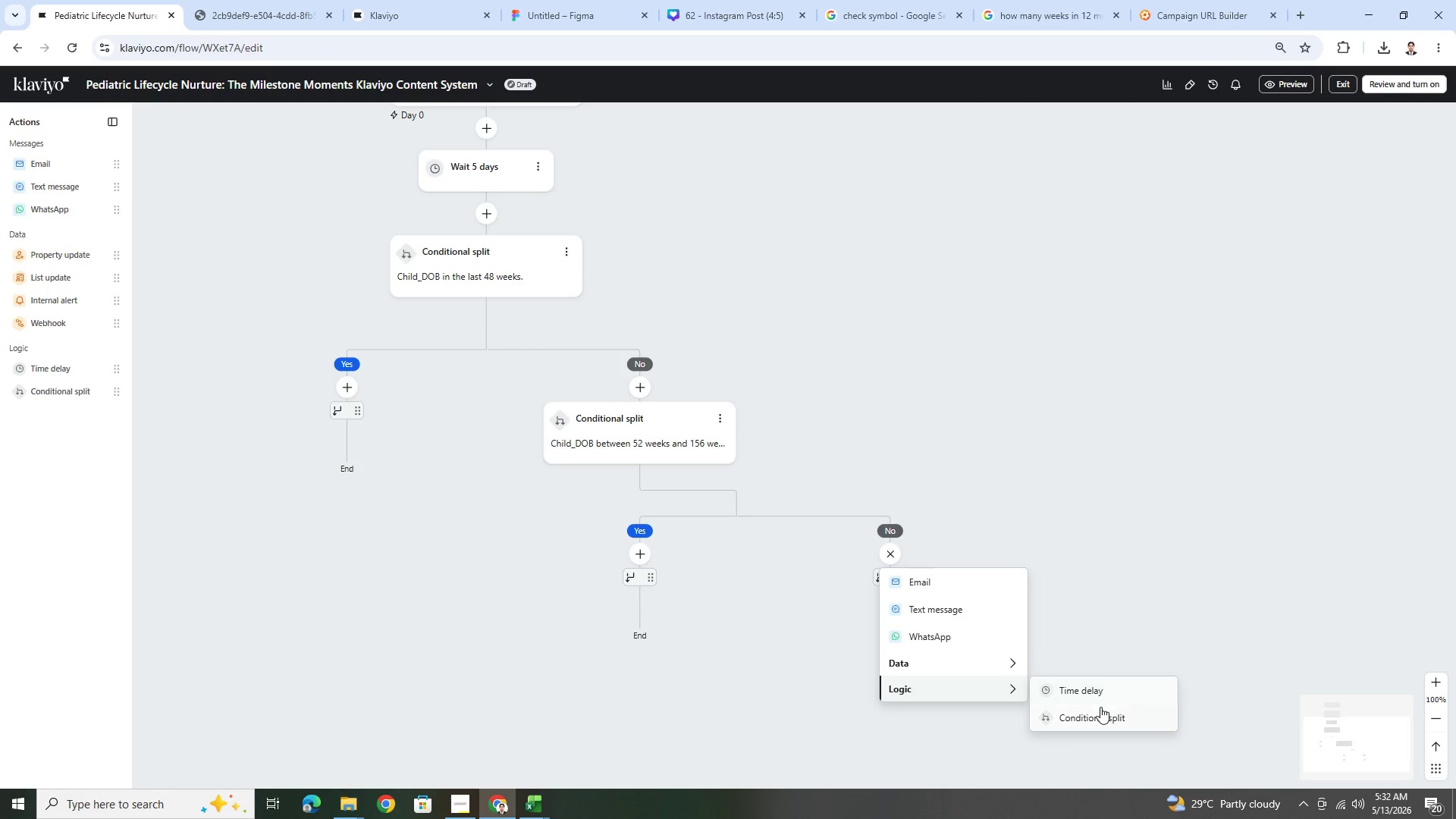 
left_click([1100, 713])
 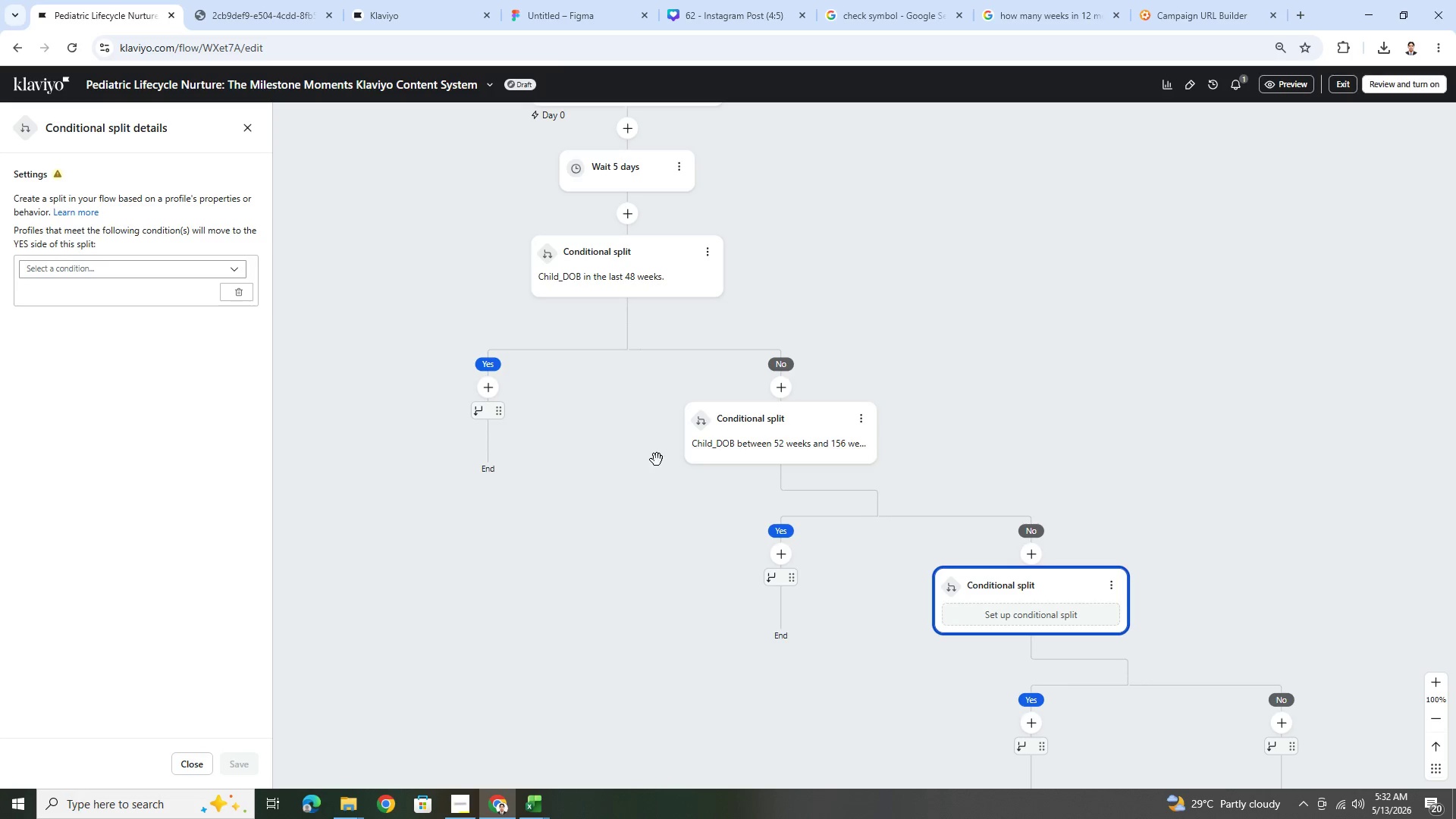 
left_click([163, 273])
 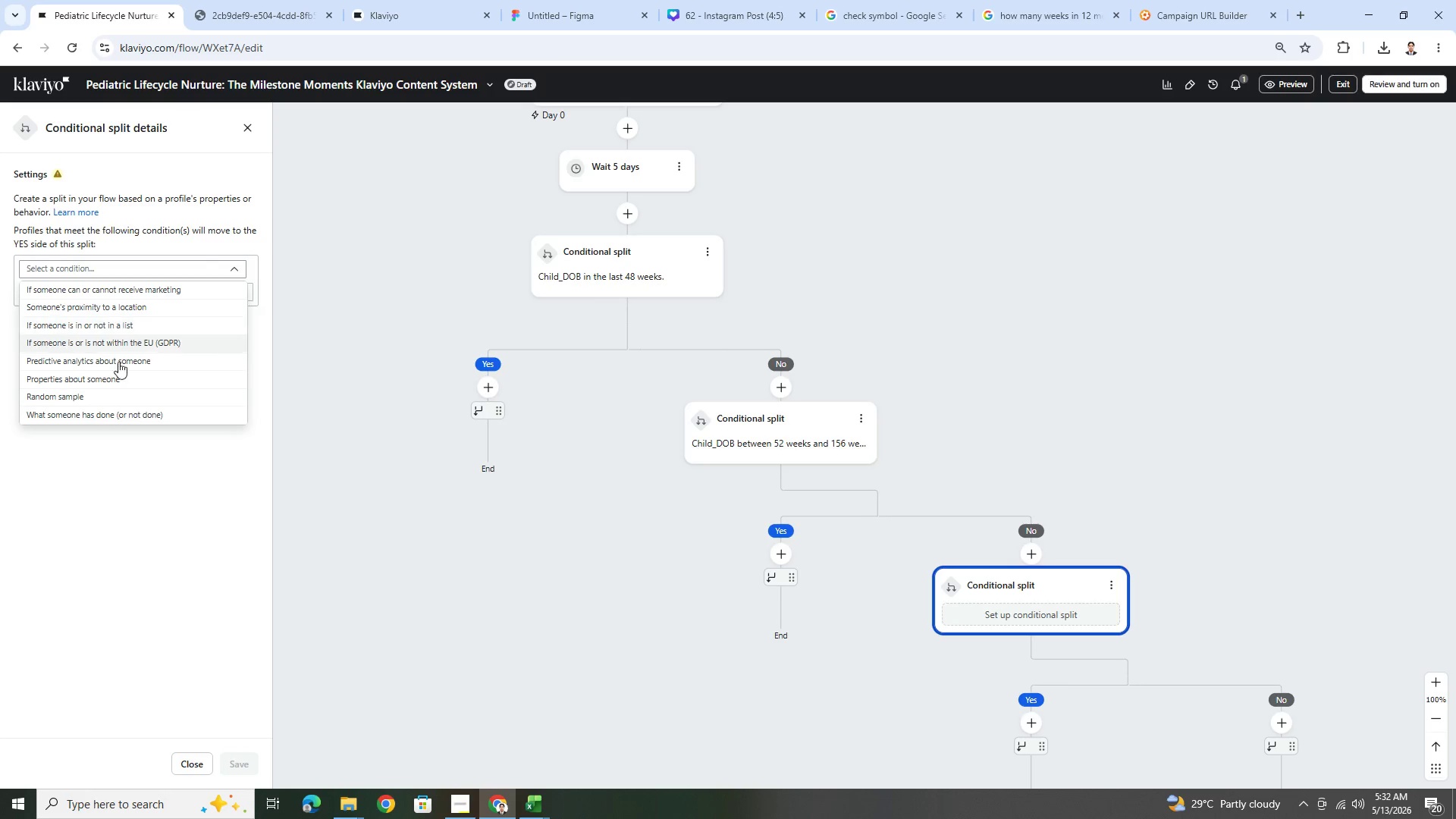 
left_click([111, 378])
 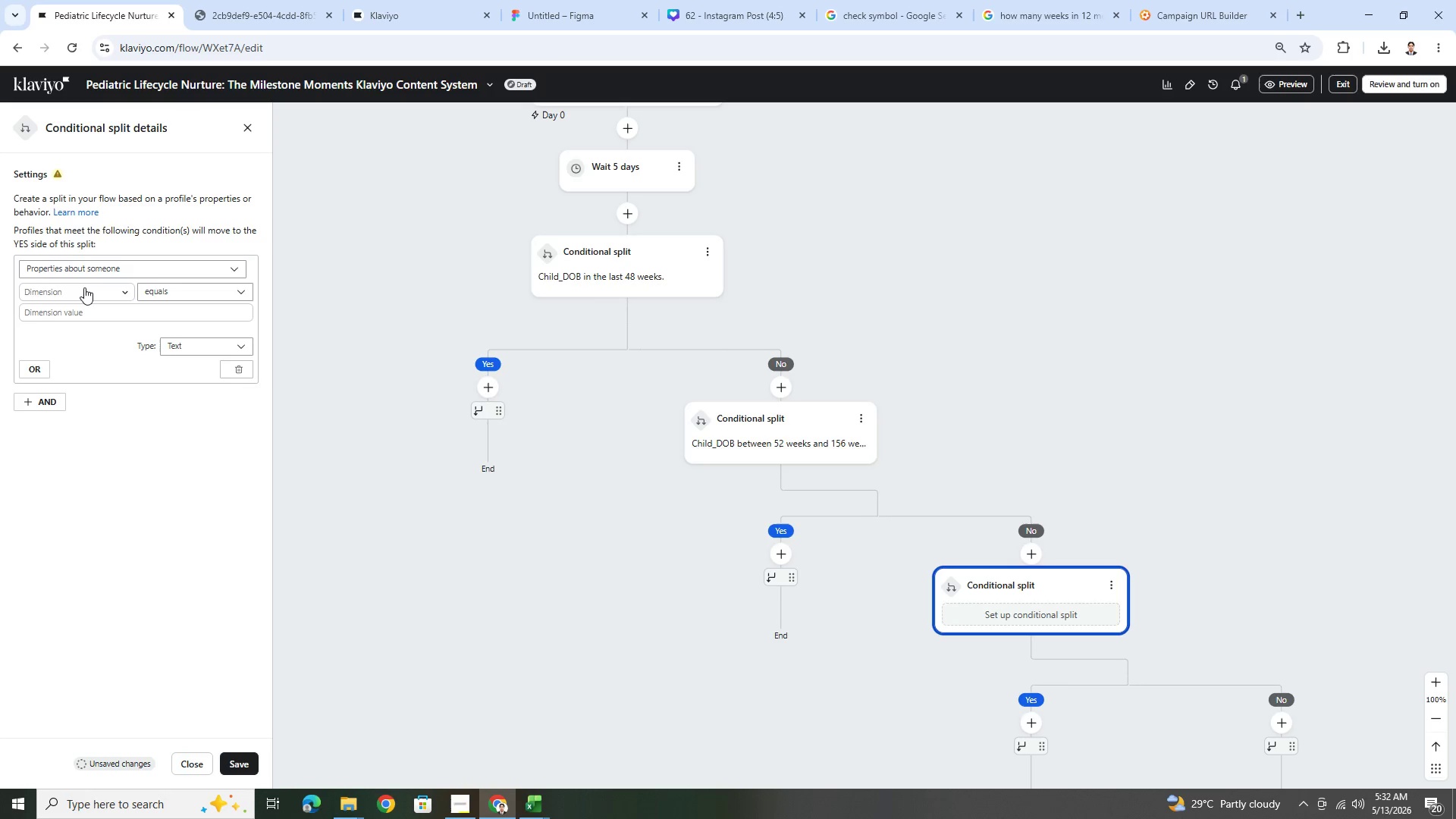 
left_click([84, 291])
 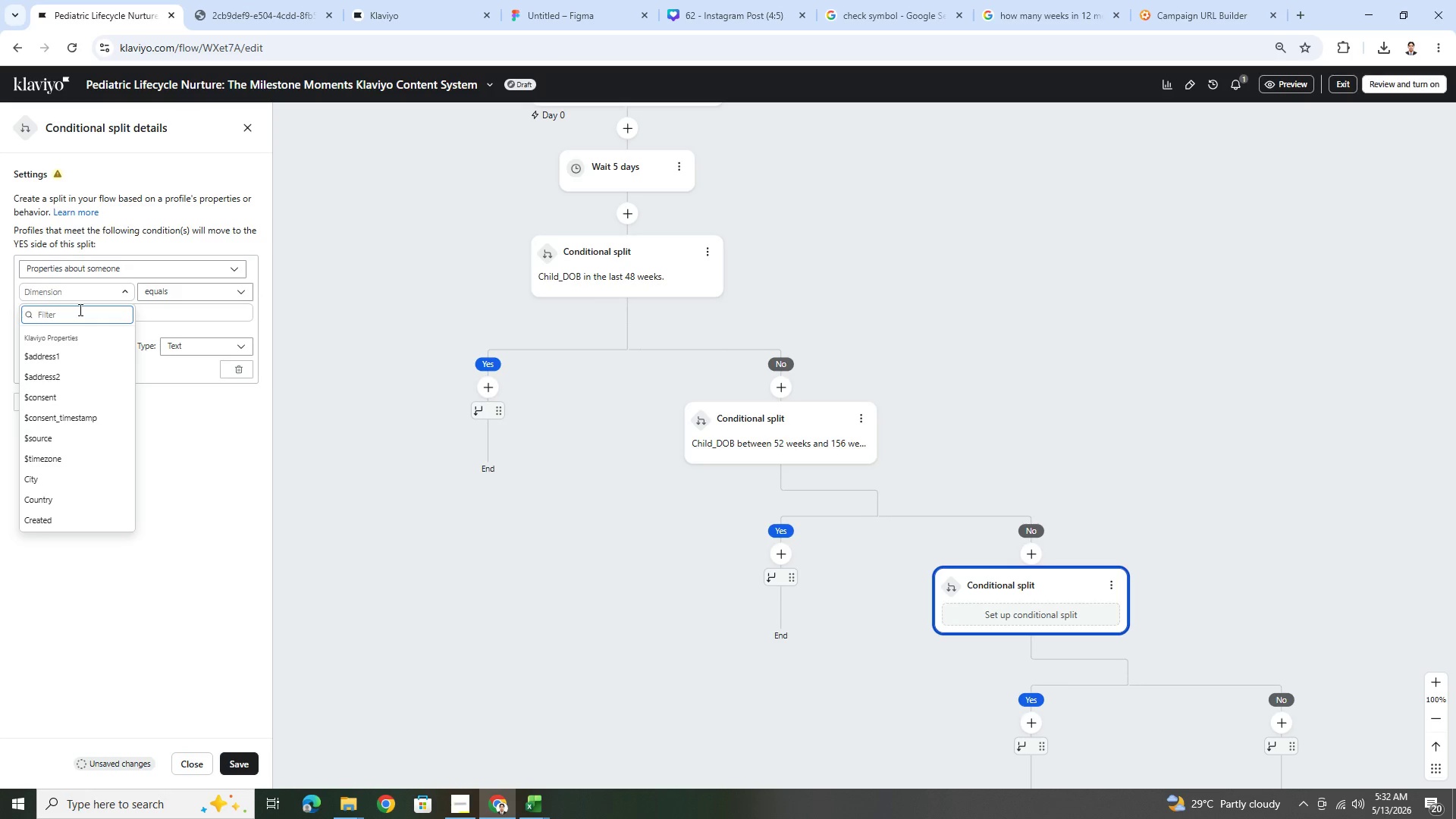 
type(doo)
key(Backspace)
type(b)
 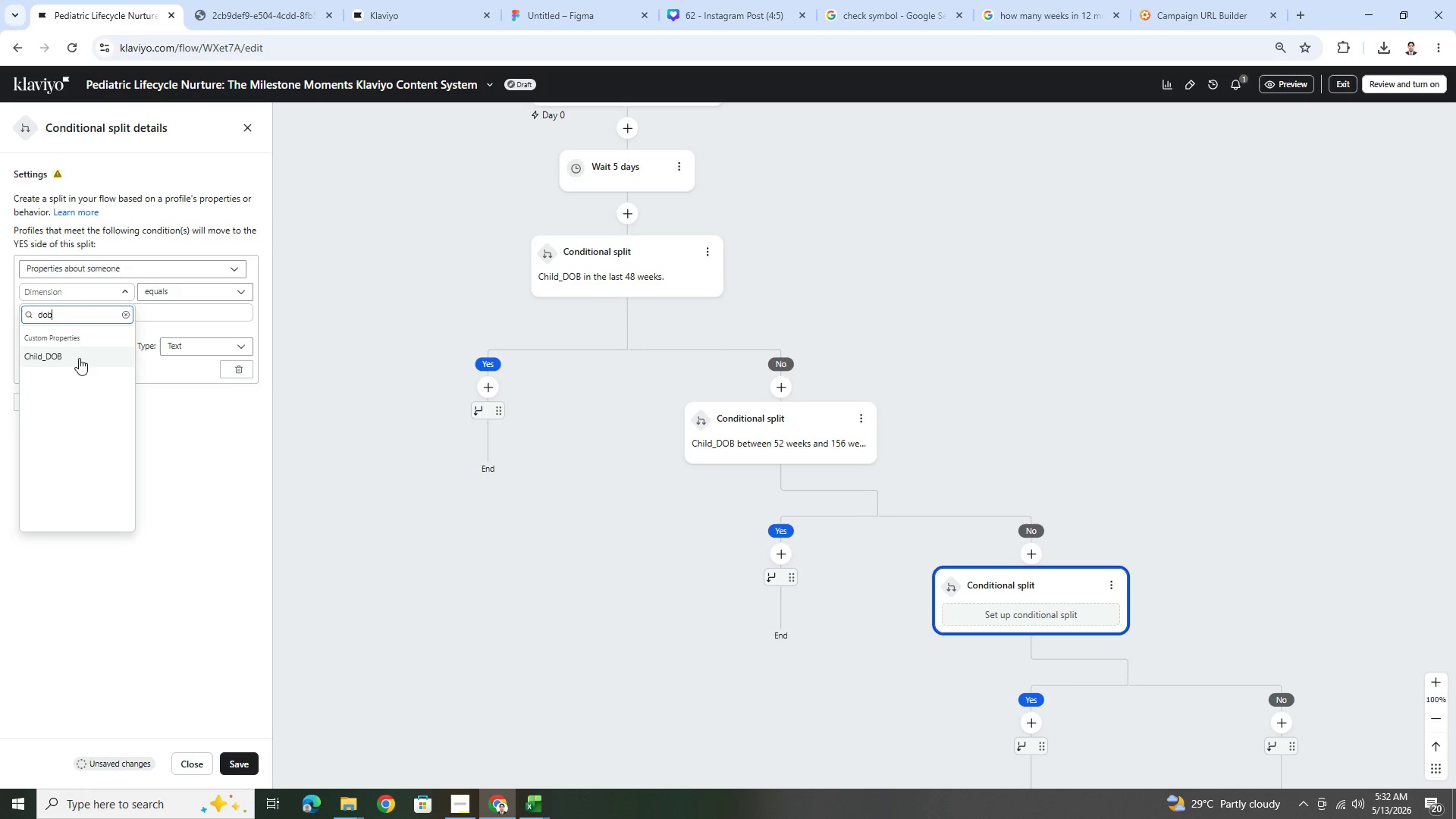 
left_click([77, 361])
 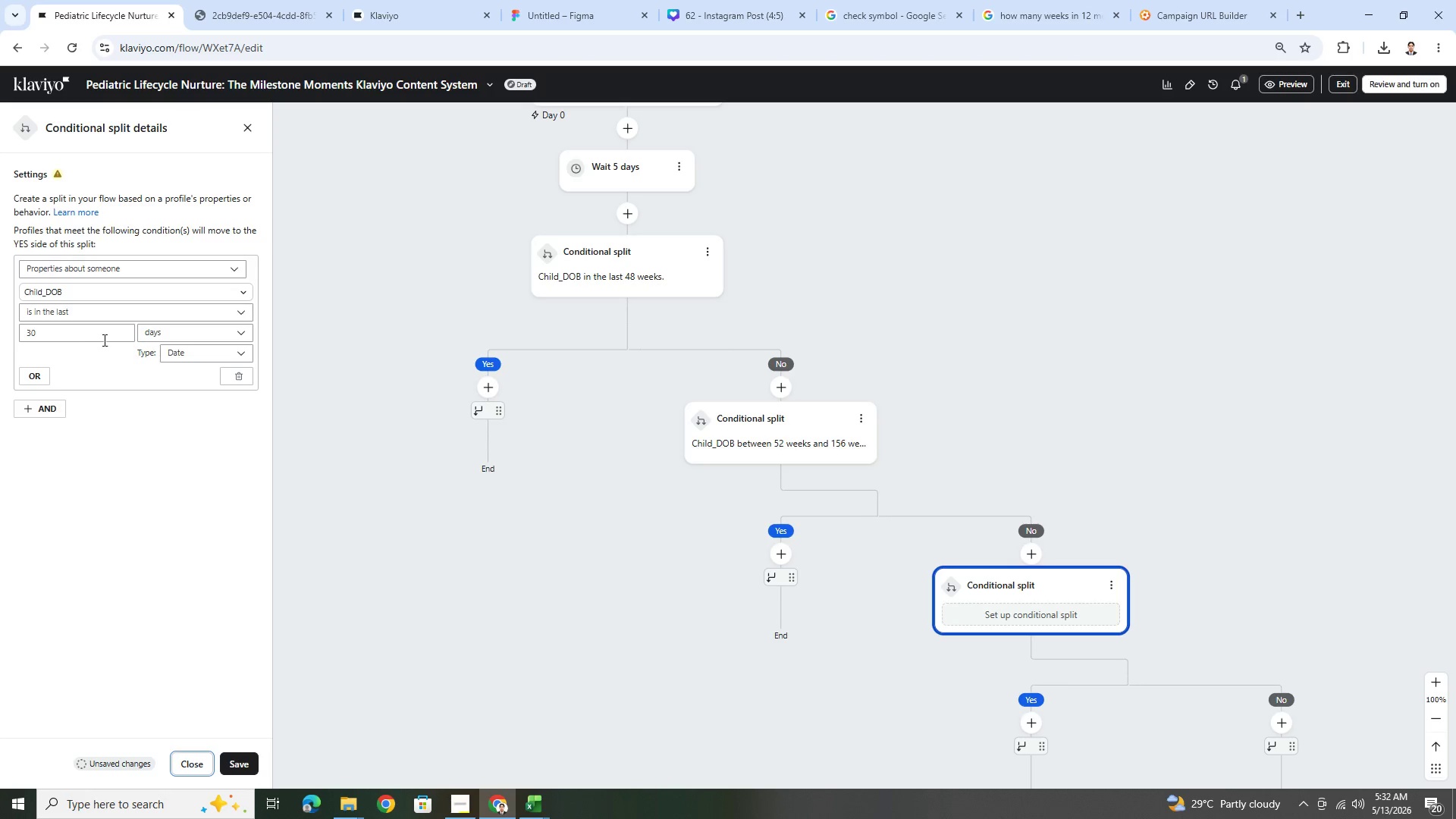 
double_click([105, 338])
 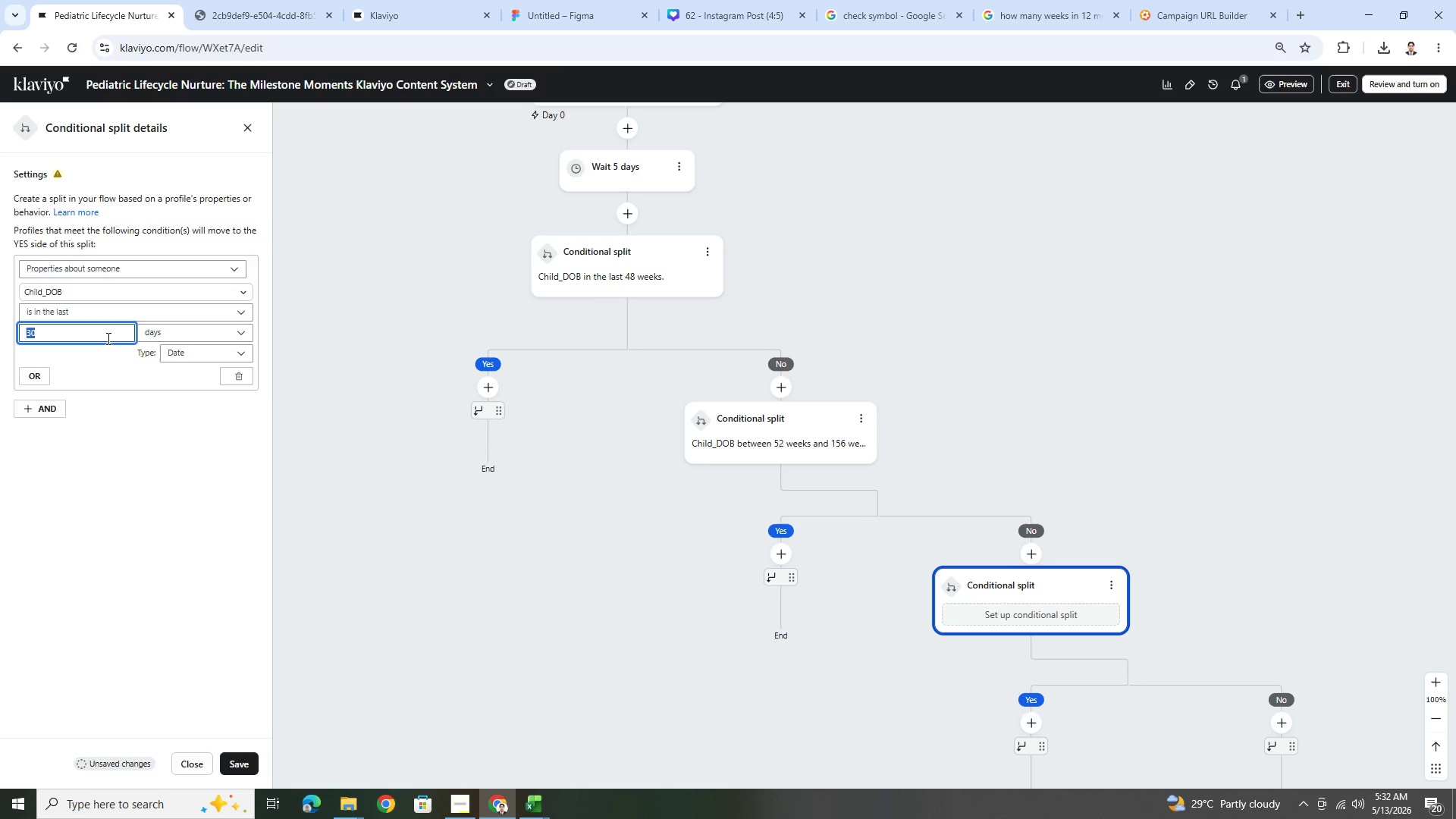 
wait(5.53)
 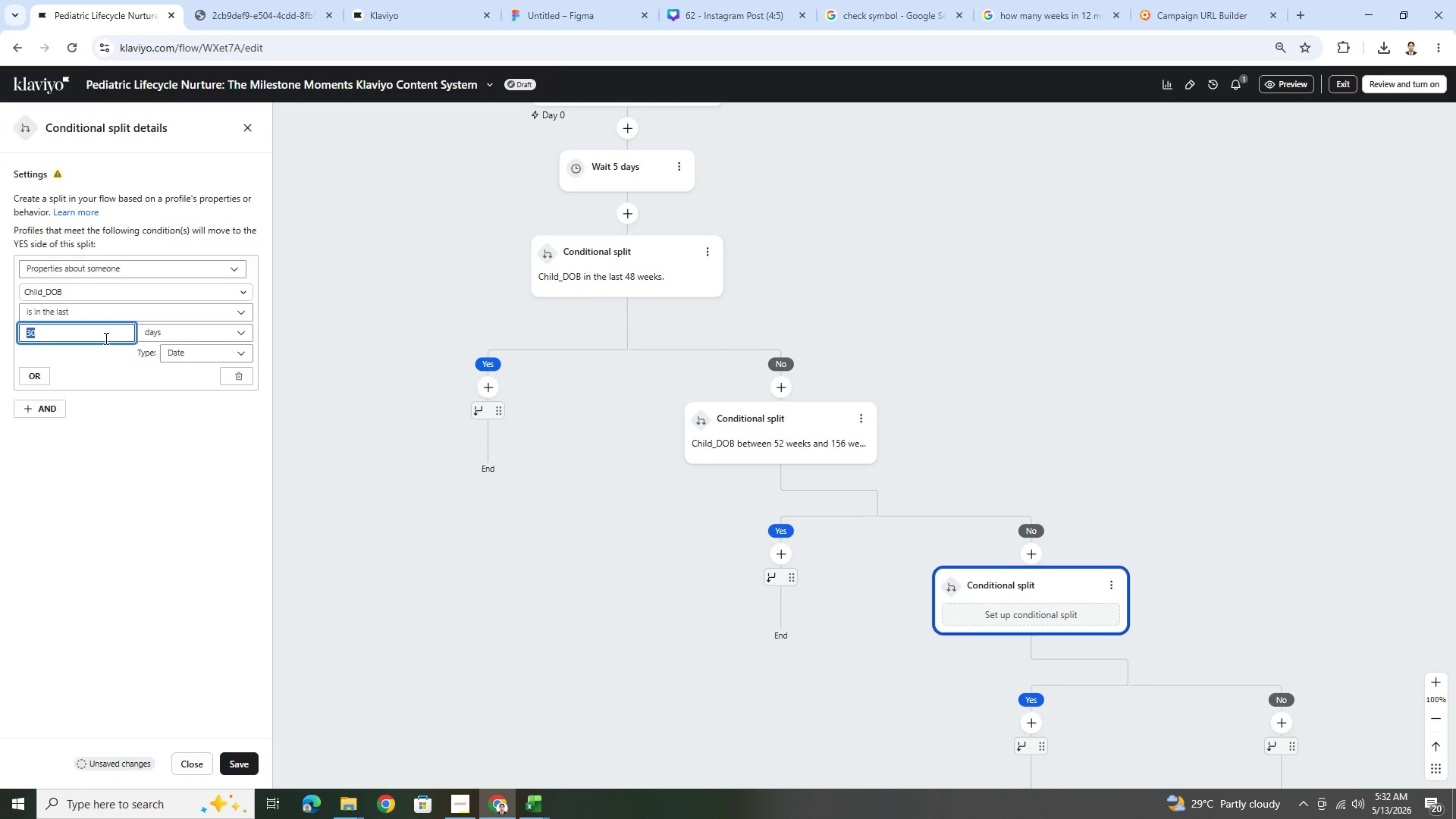 
left_click([167, 317])
 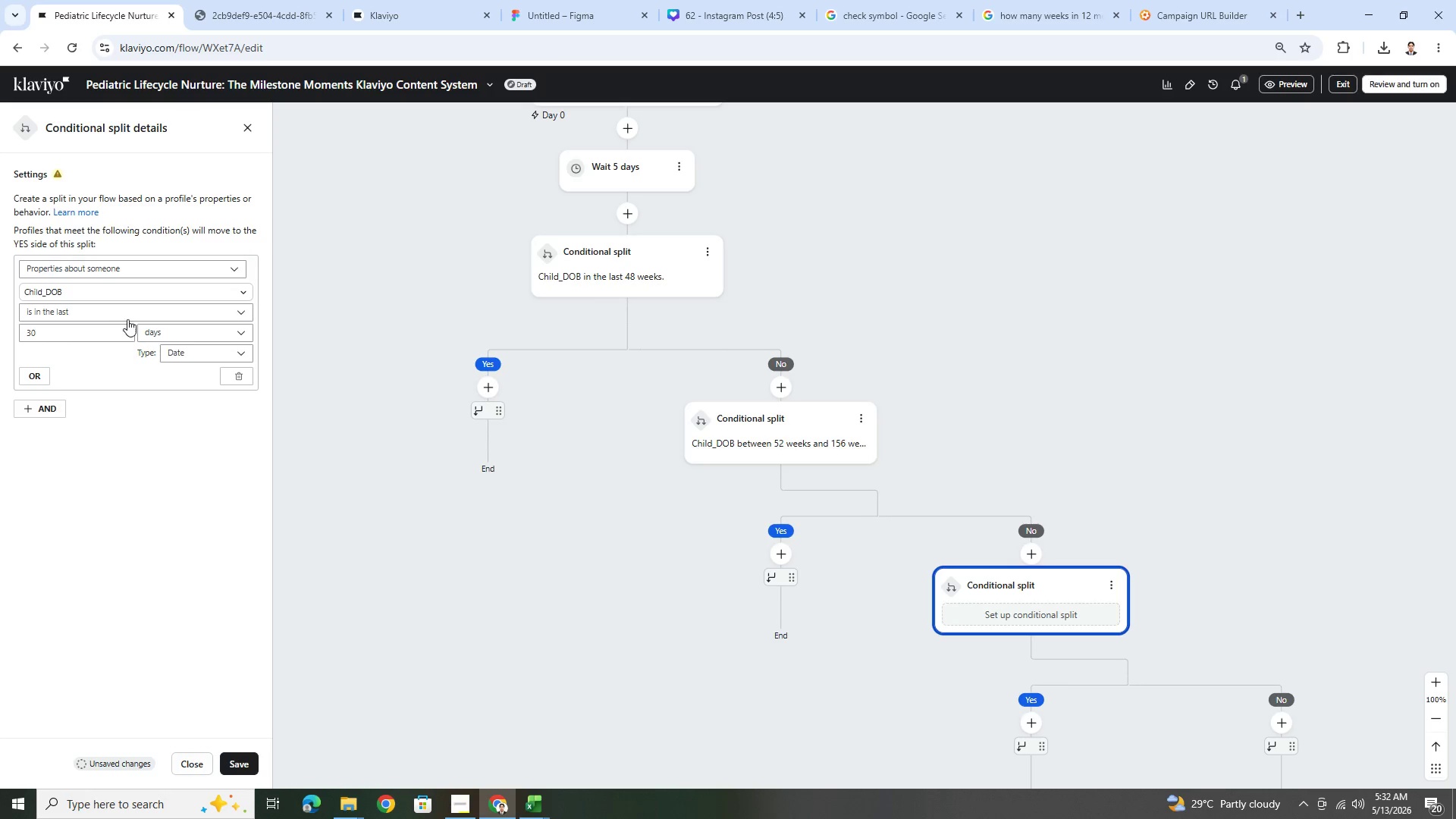 
left_click([128, 318])
 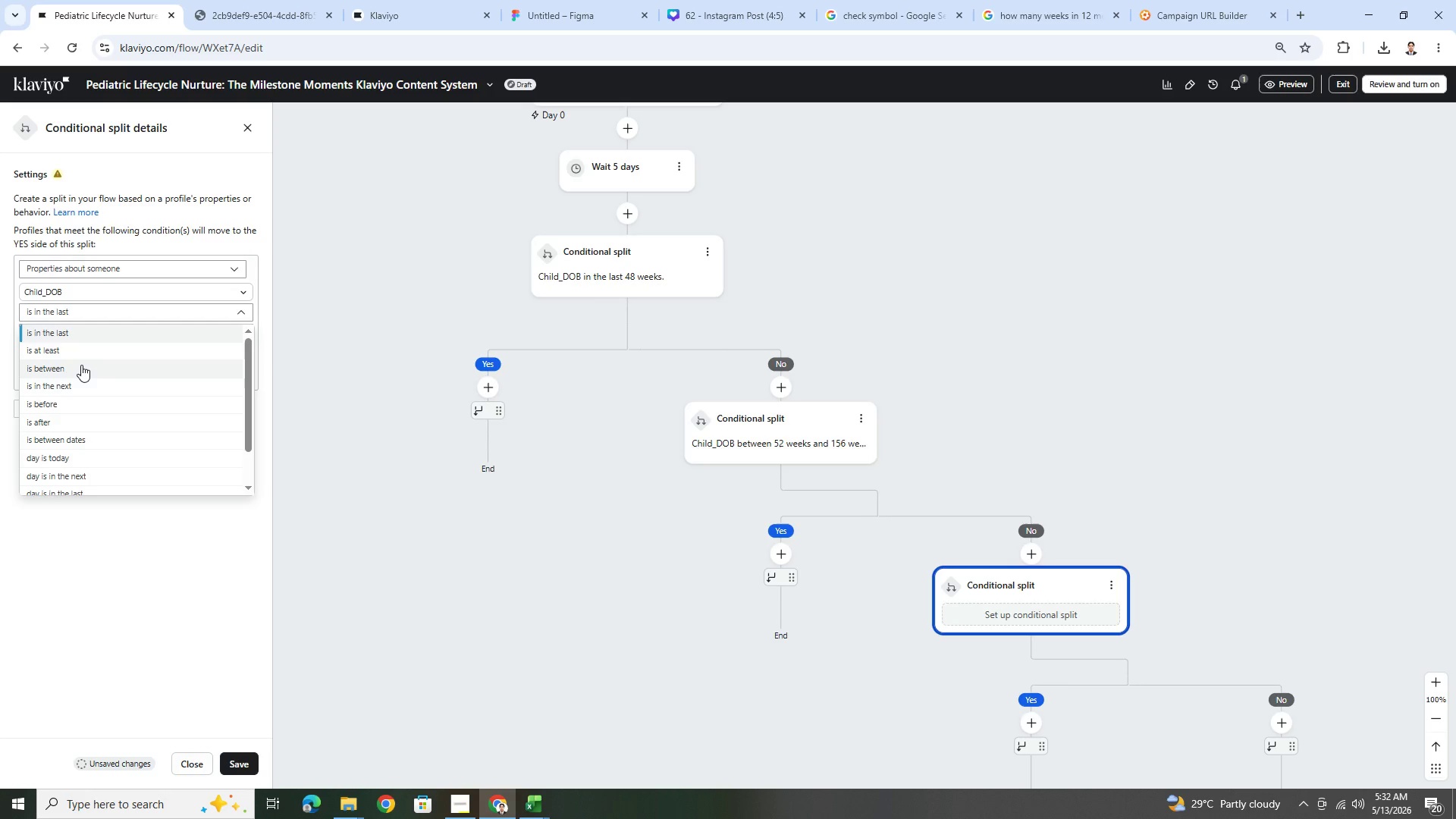 
left_click([81, 366])
 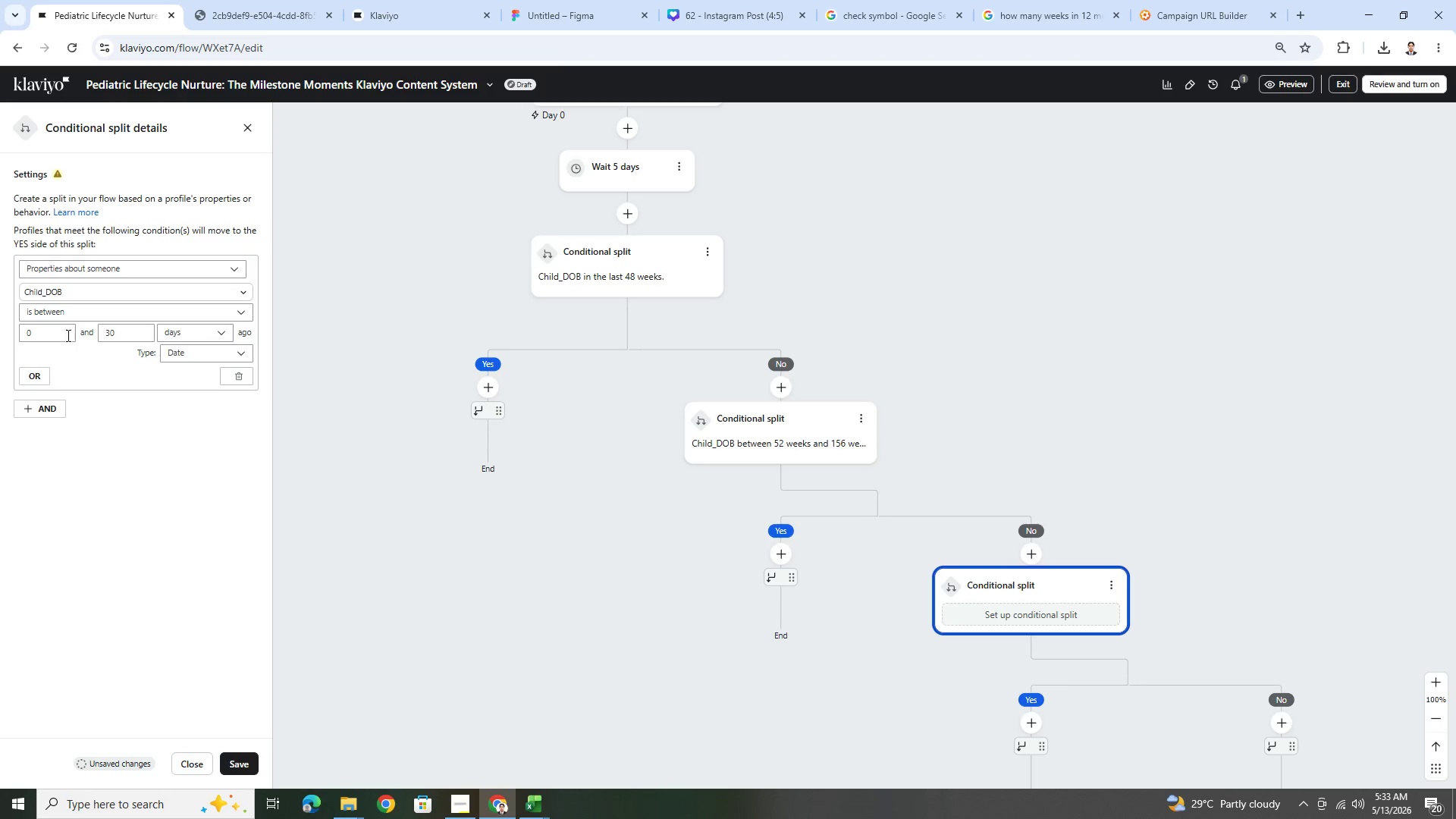 
double_click([60, 331])
 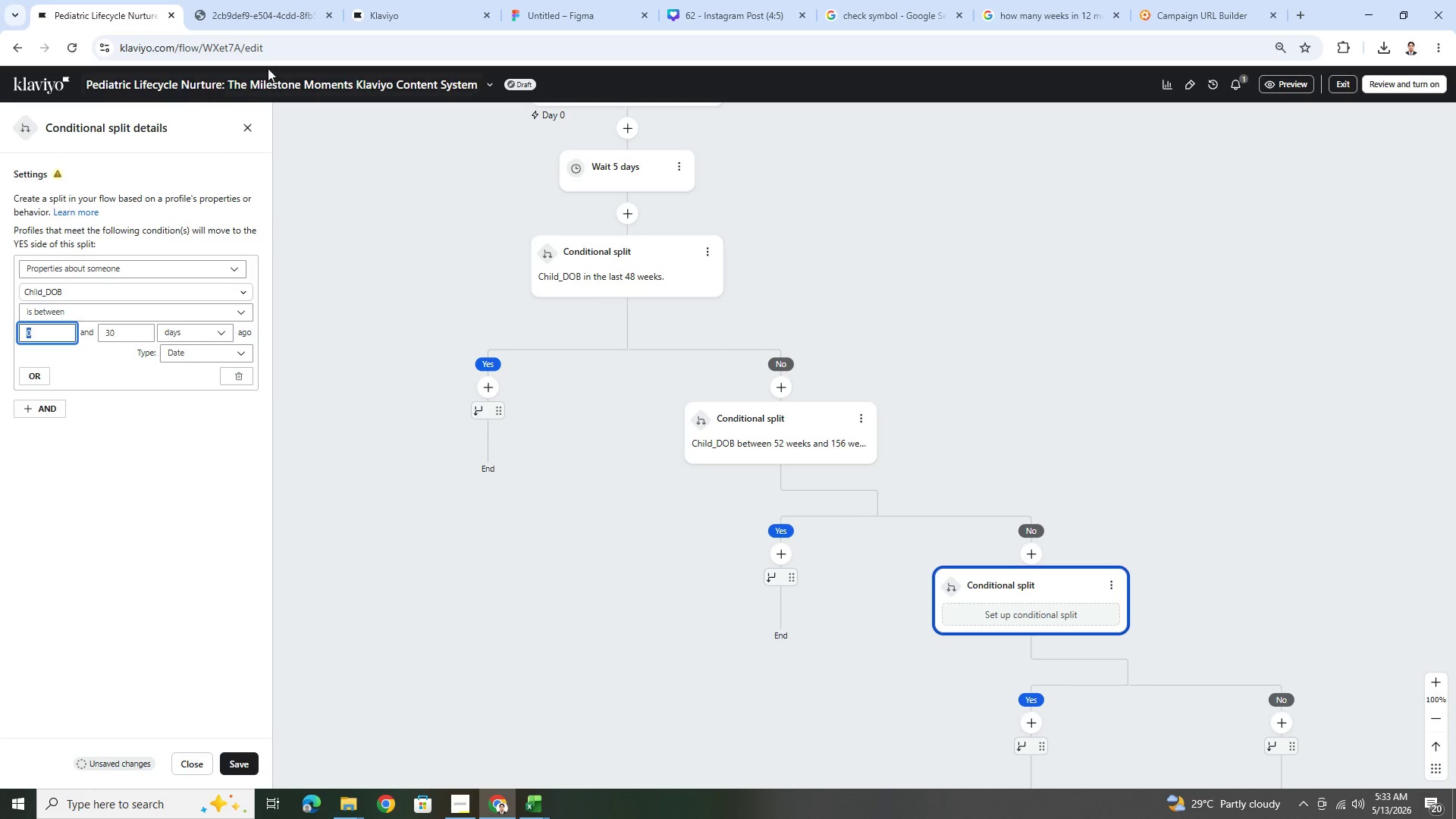 
wait(5.06)
 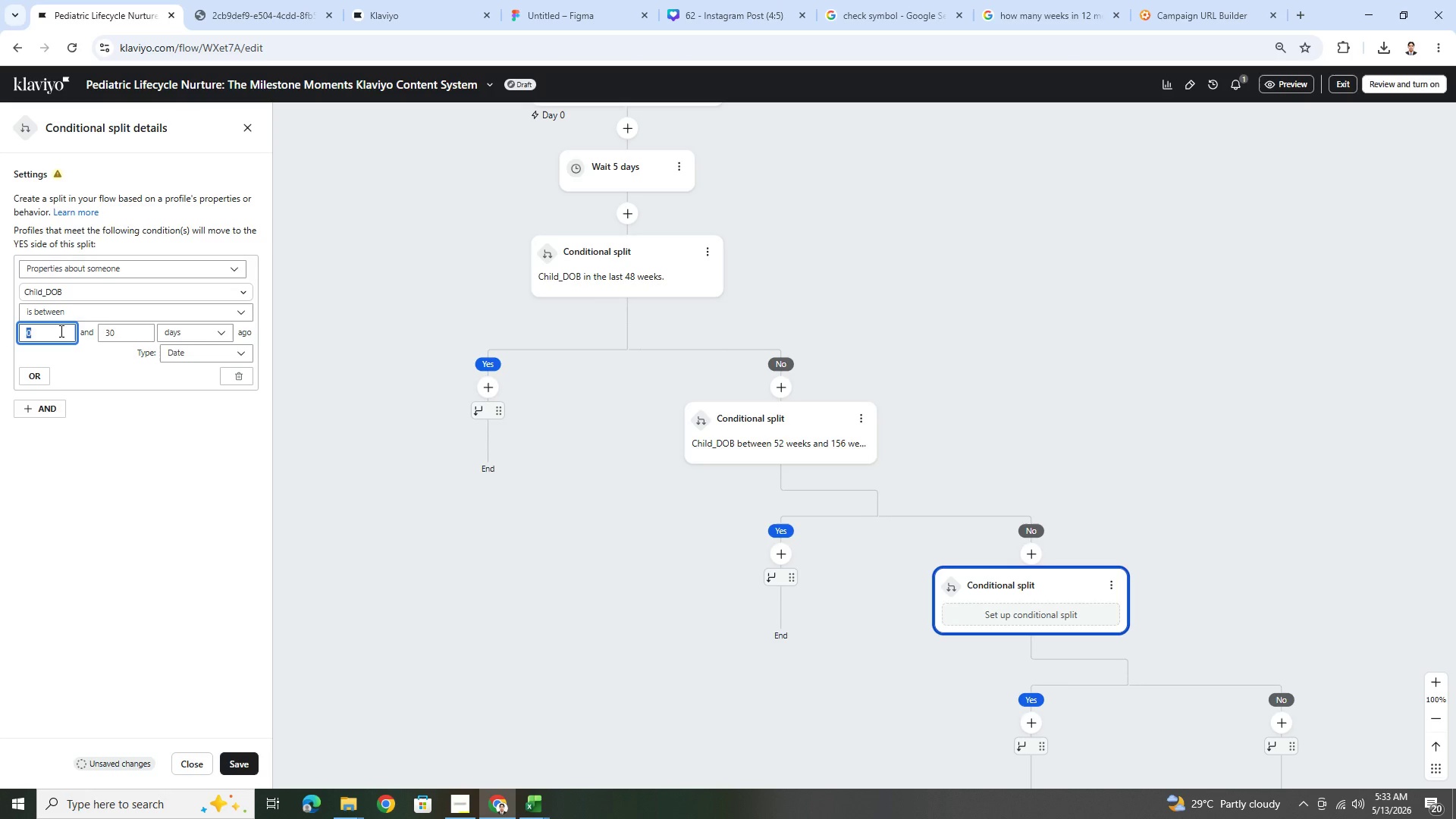 
left_click([326, 13])
 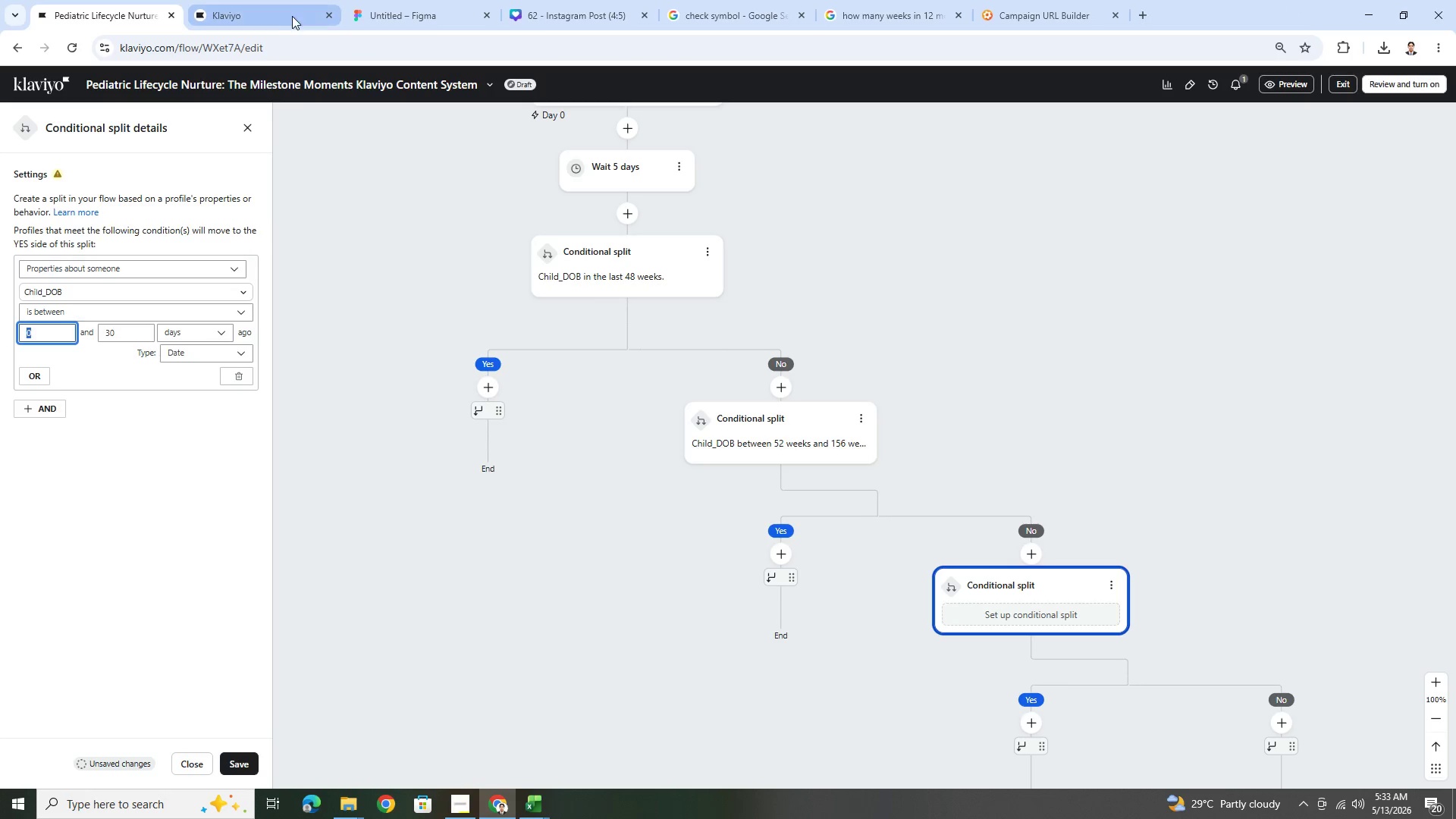 
left_click([265, 14])
 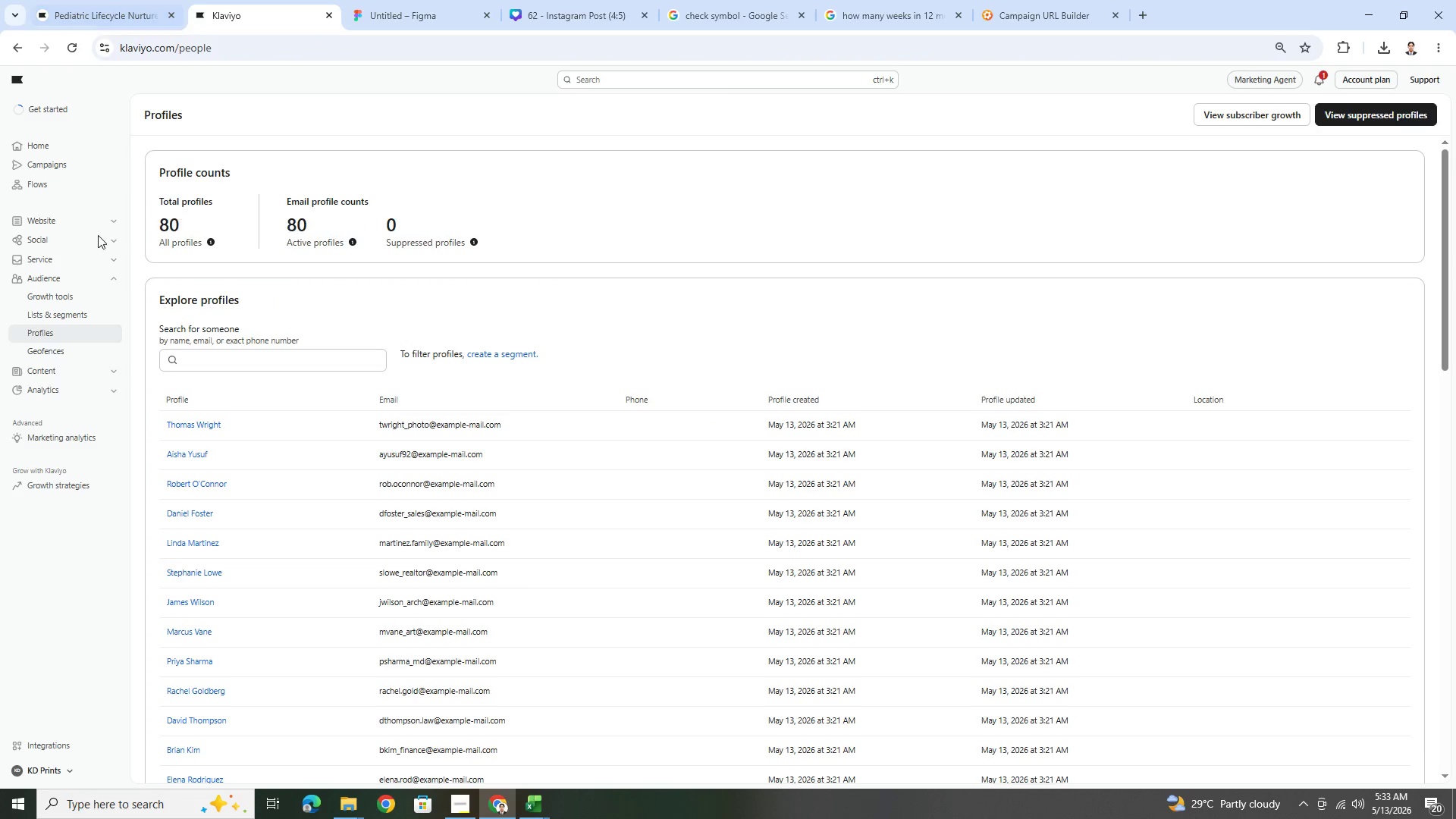 
left_click([42, 318])
 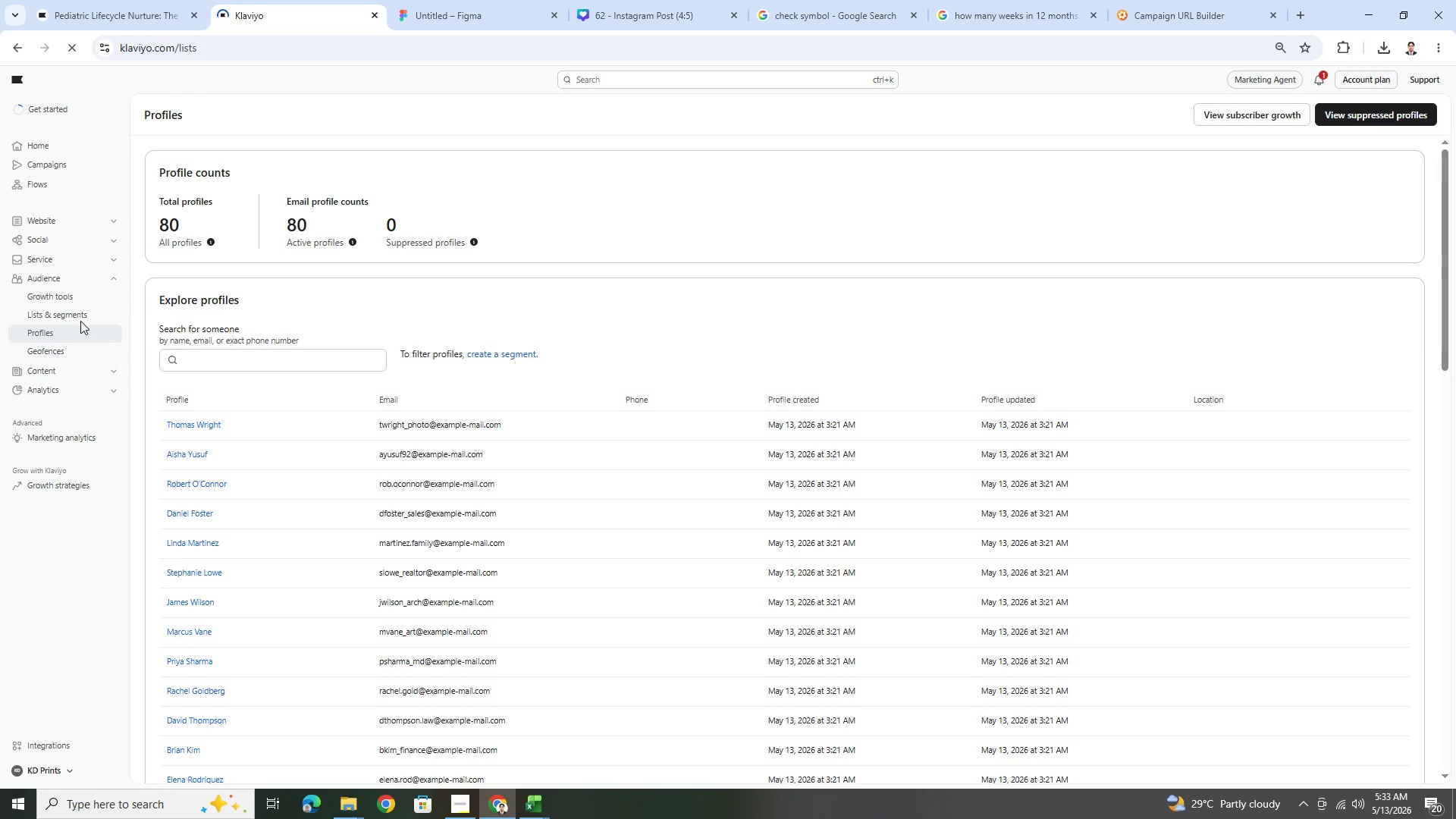 
left_click([78, 317])
 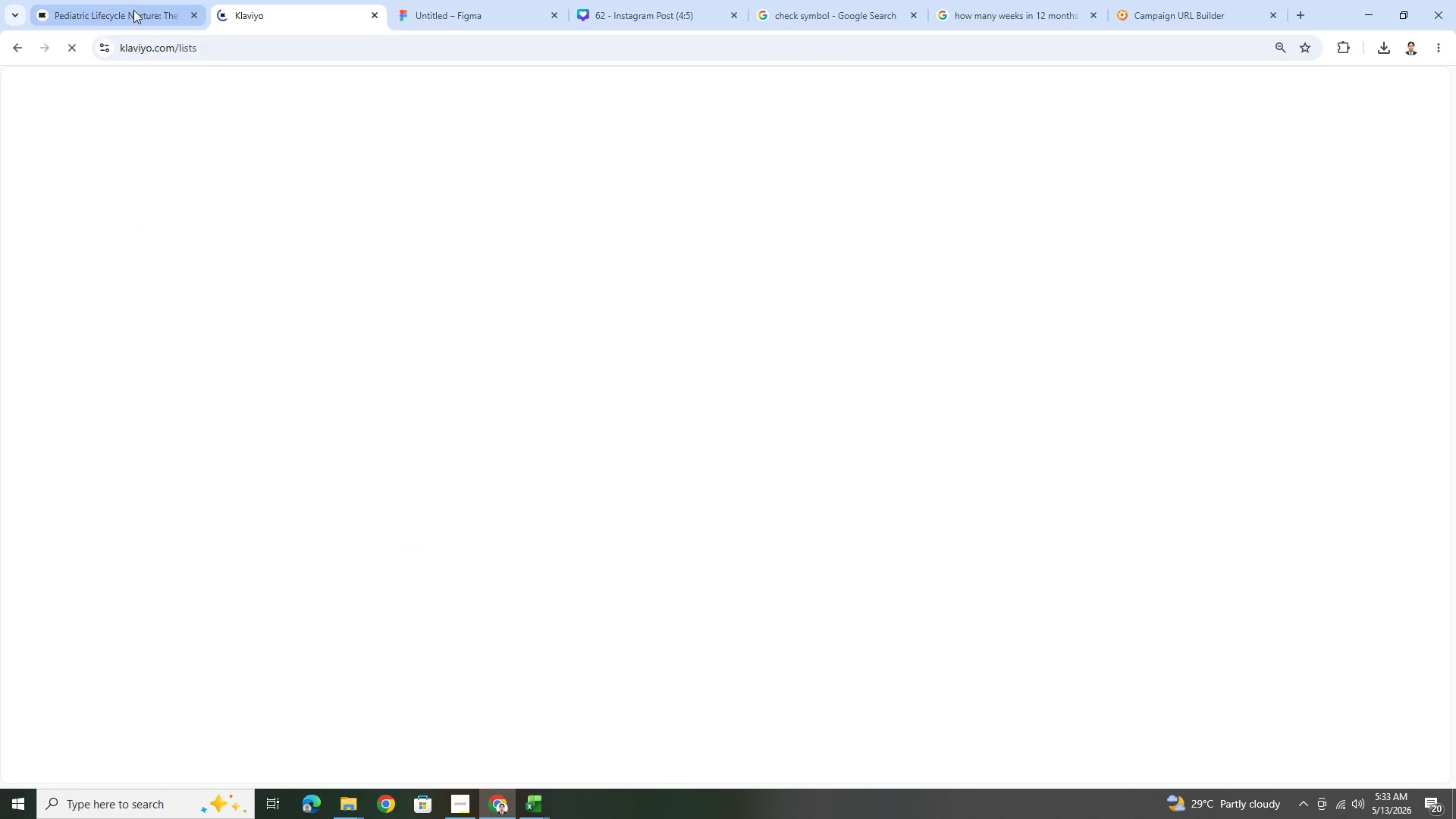 
left_click([149, 8])
 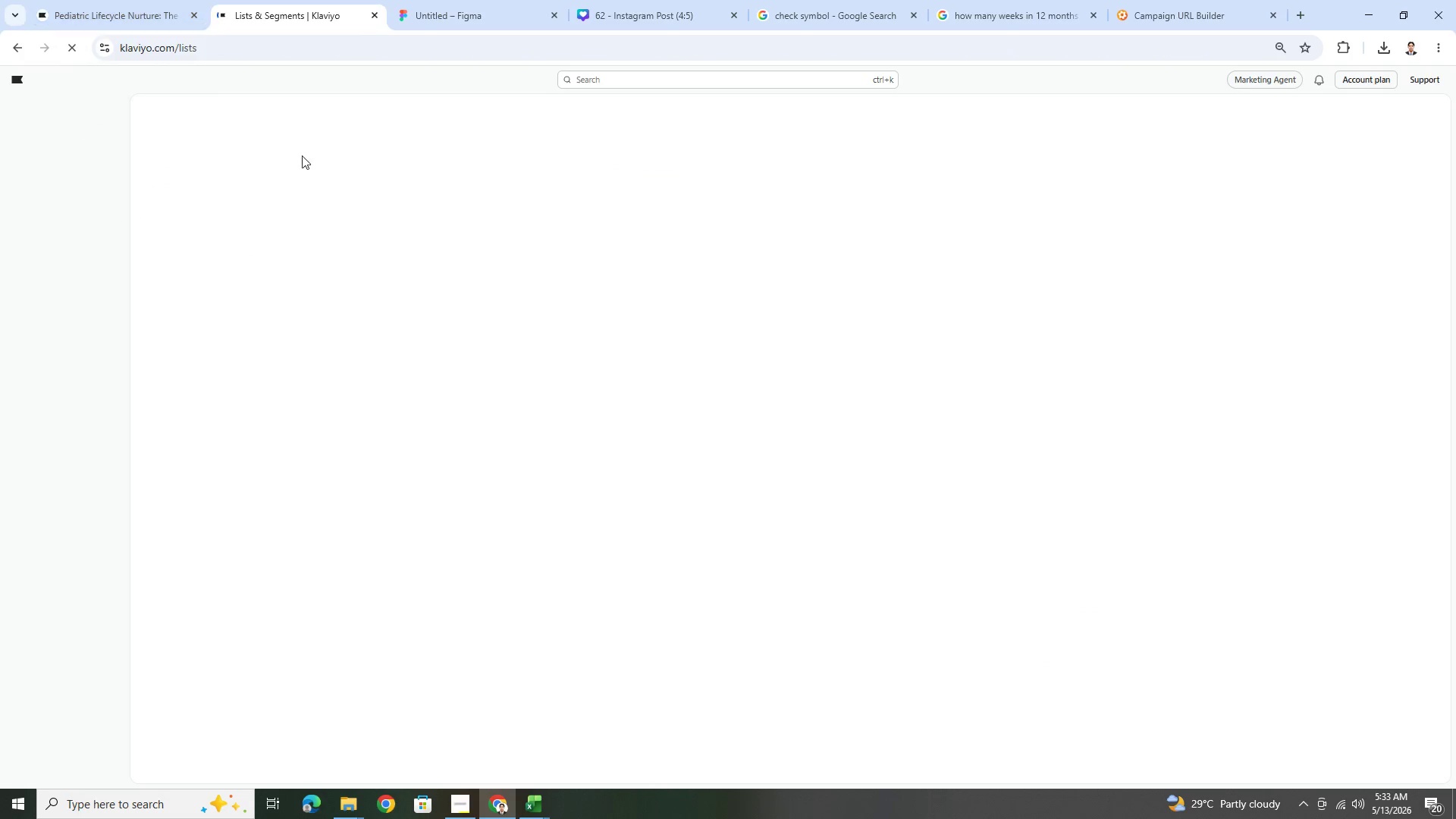 
wait(6.17)
 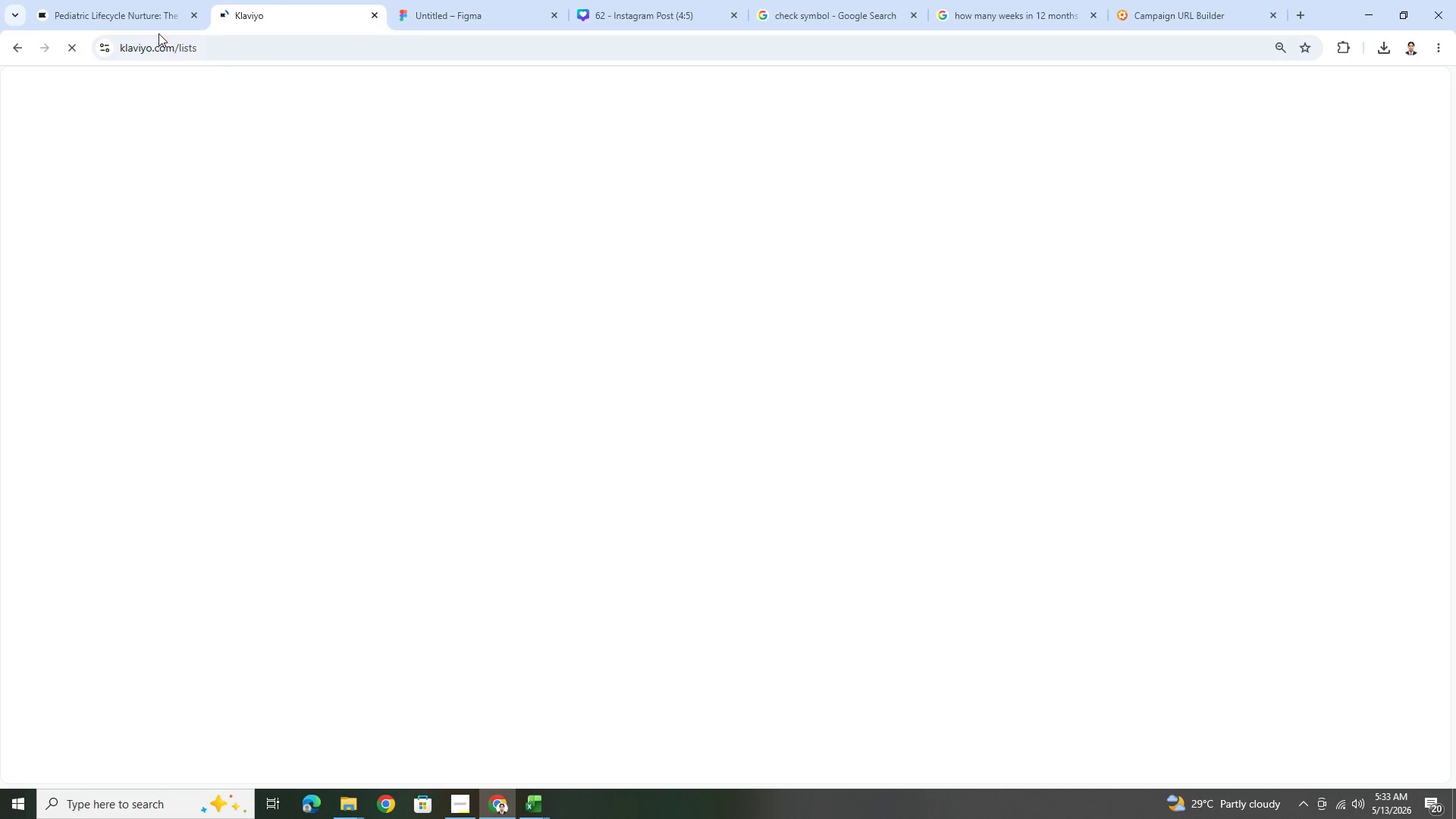 
left_click([102, 0])
 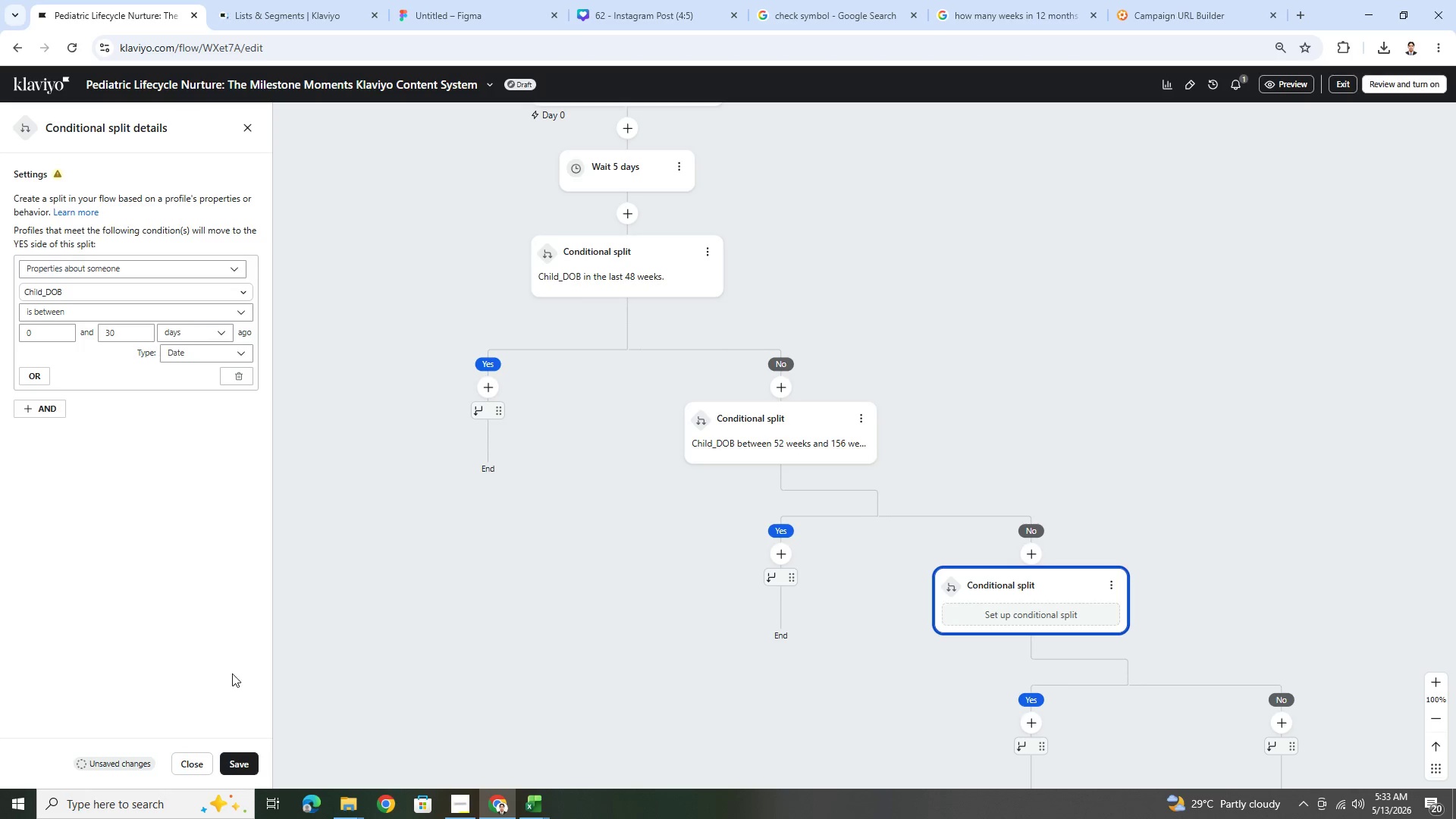 
left_click([232, 767])
 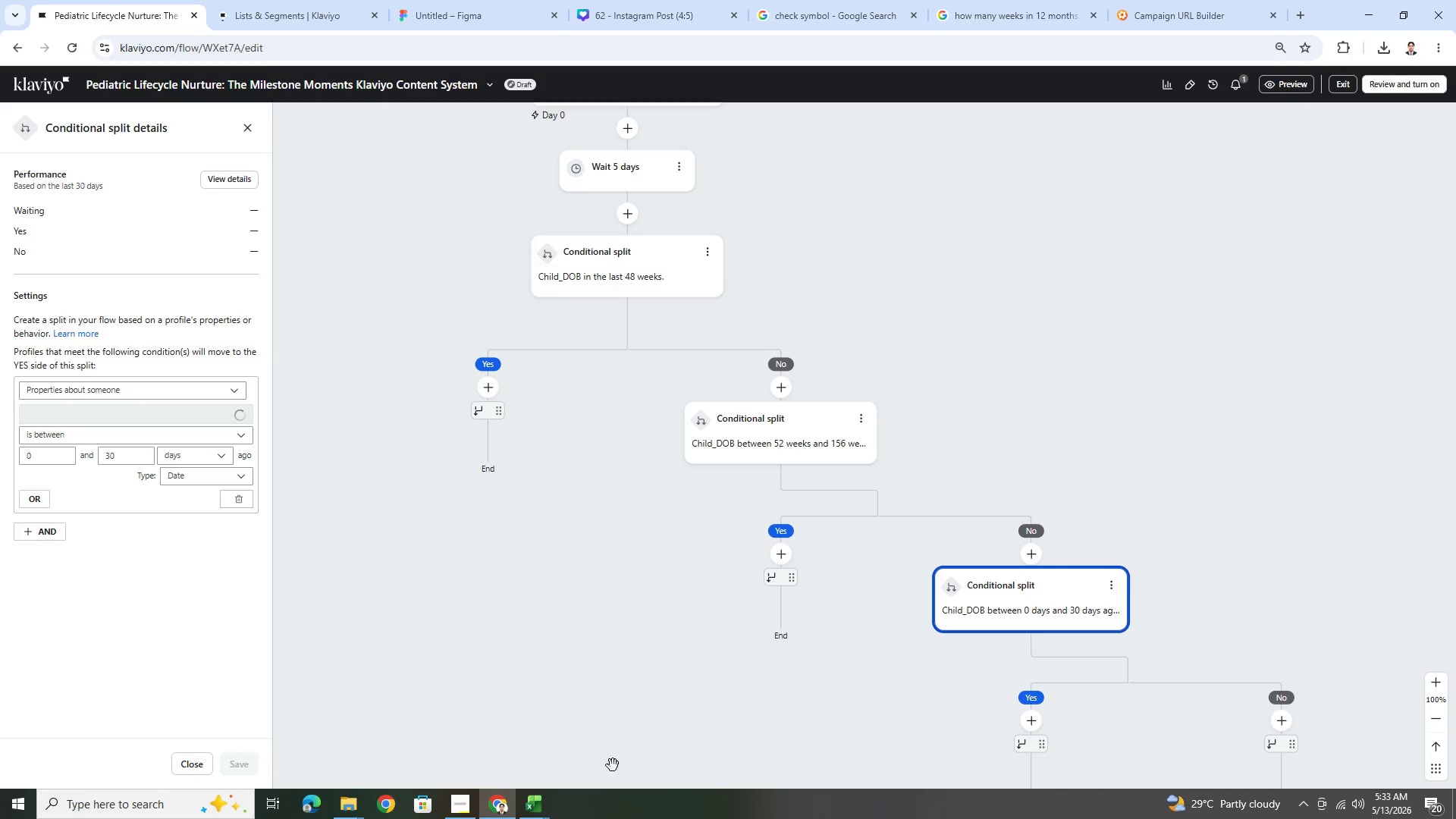 
left_click([998, 616])
 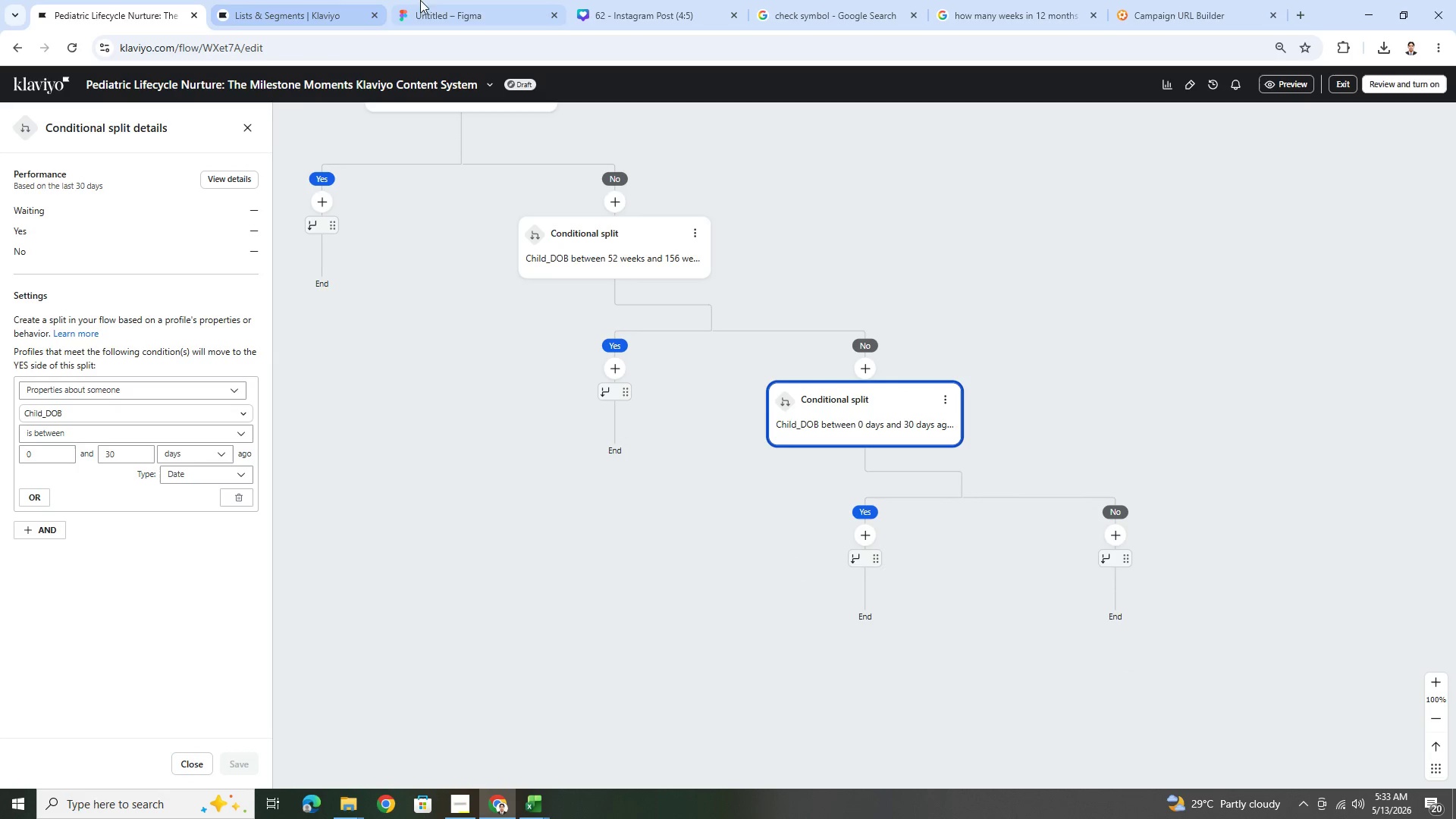 
left_click([284, 0])
 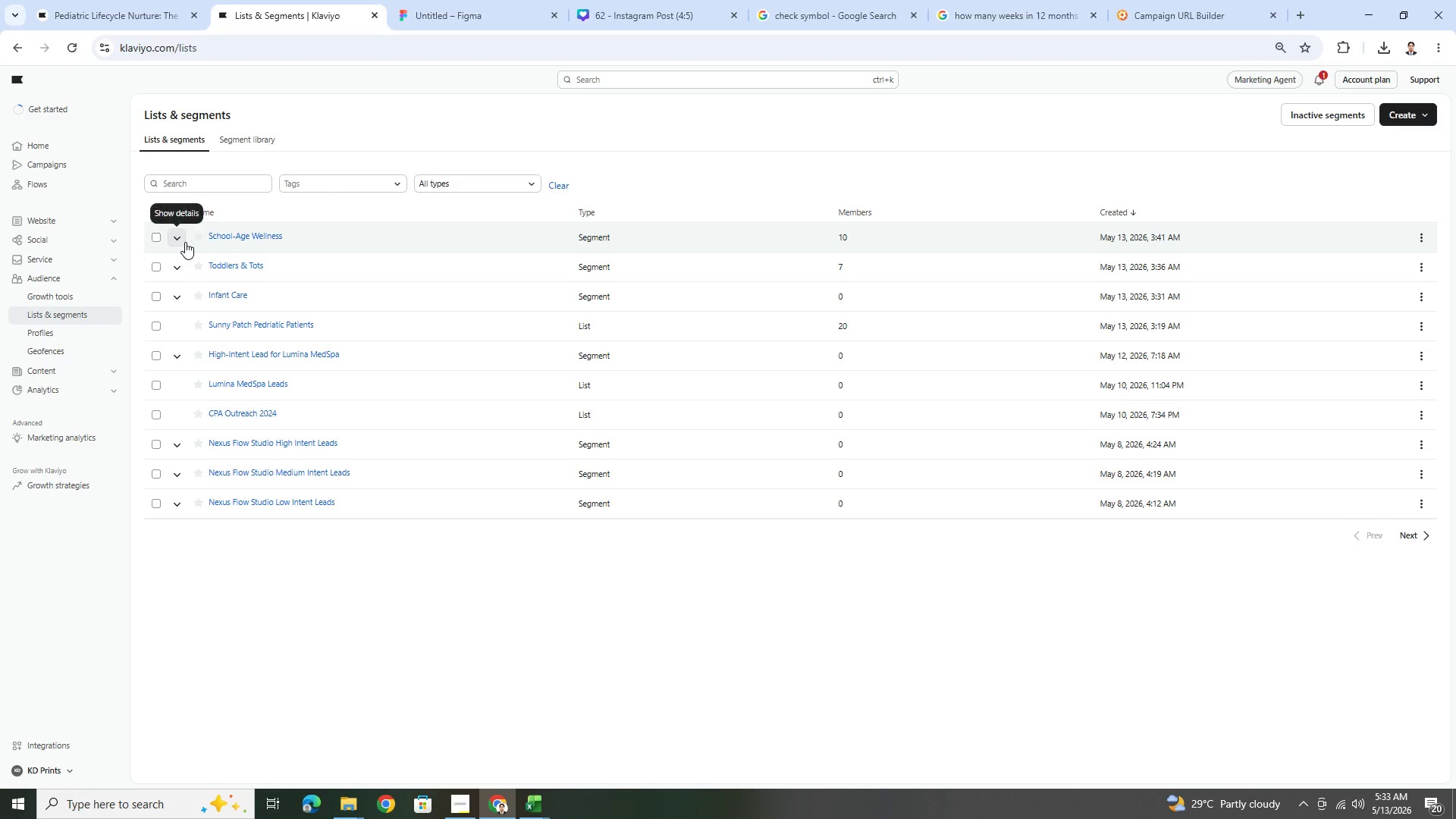 
left_click([177, 268])
 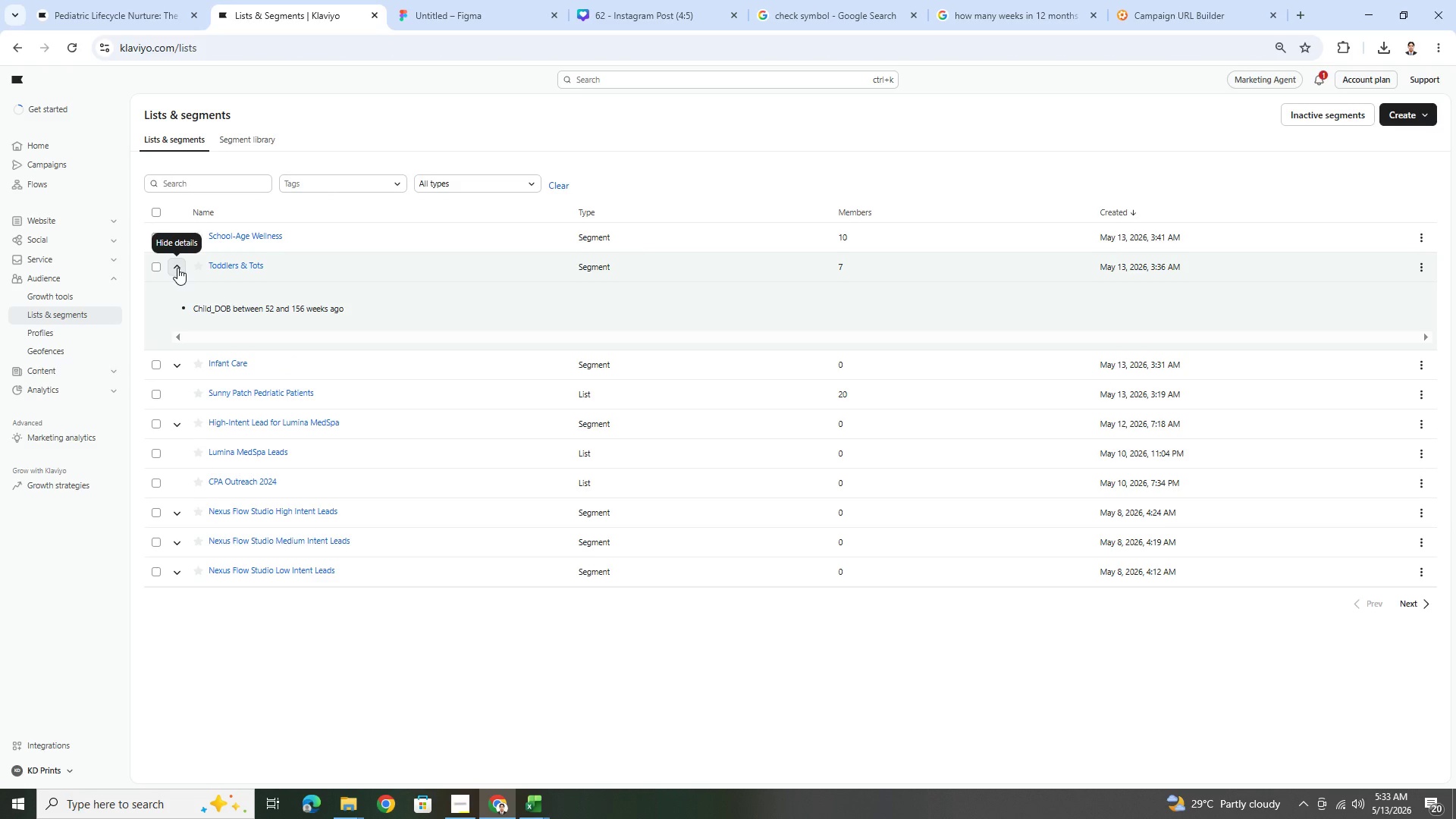 
left_click([177, 268])
 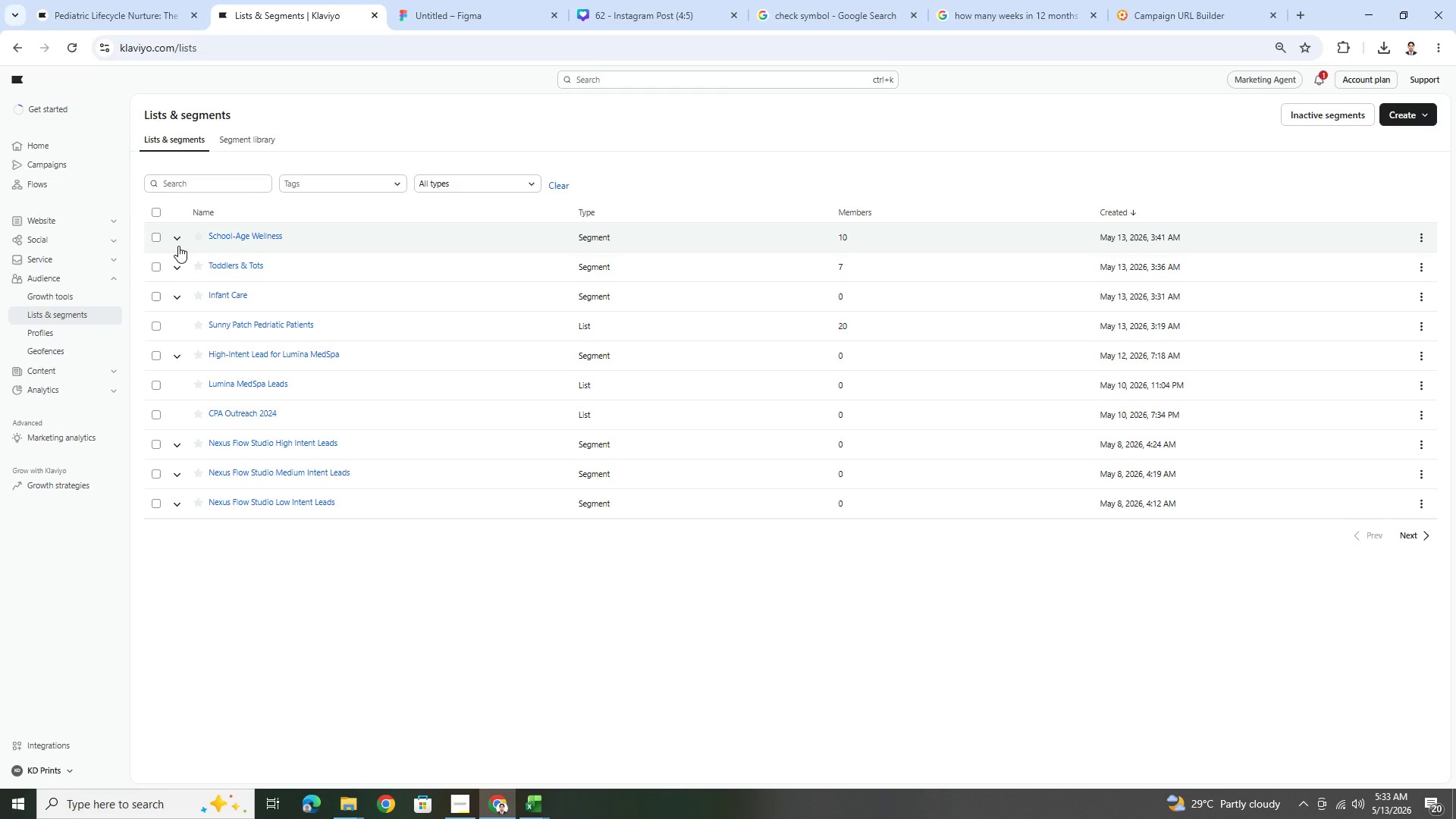 
left_click([177, 240])
 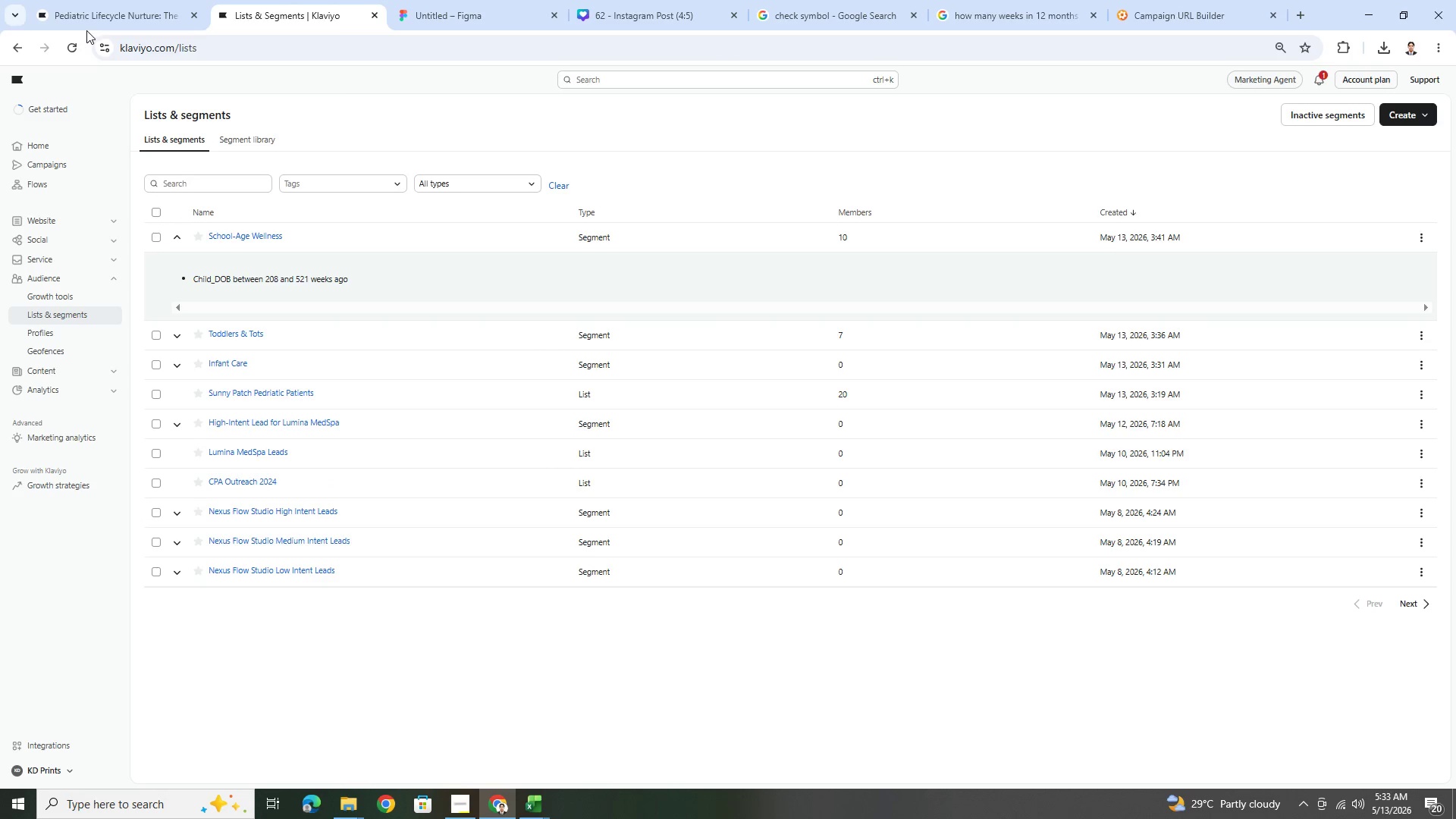 
left_click([80, 13])
 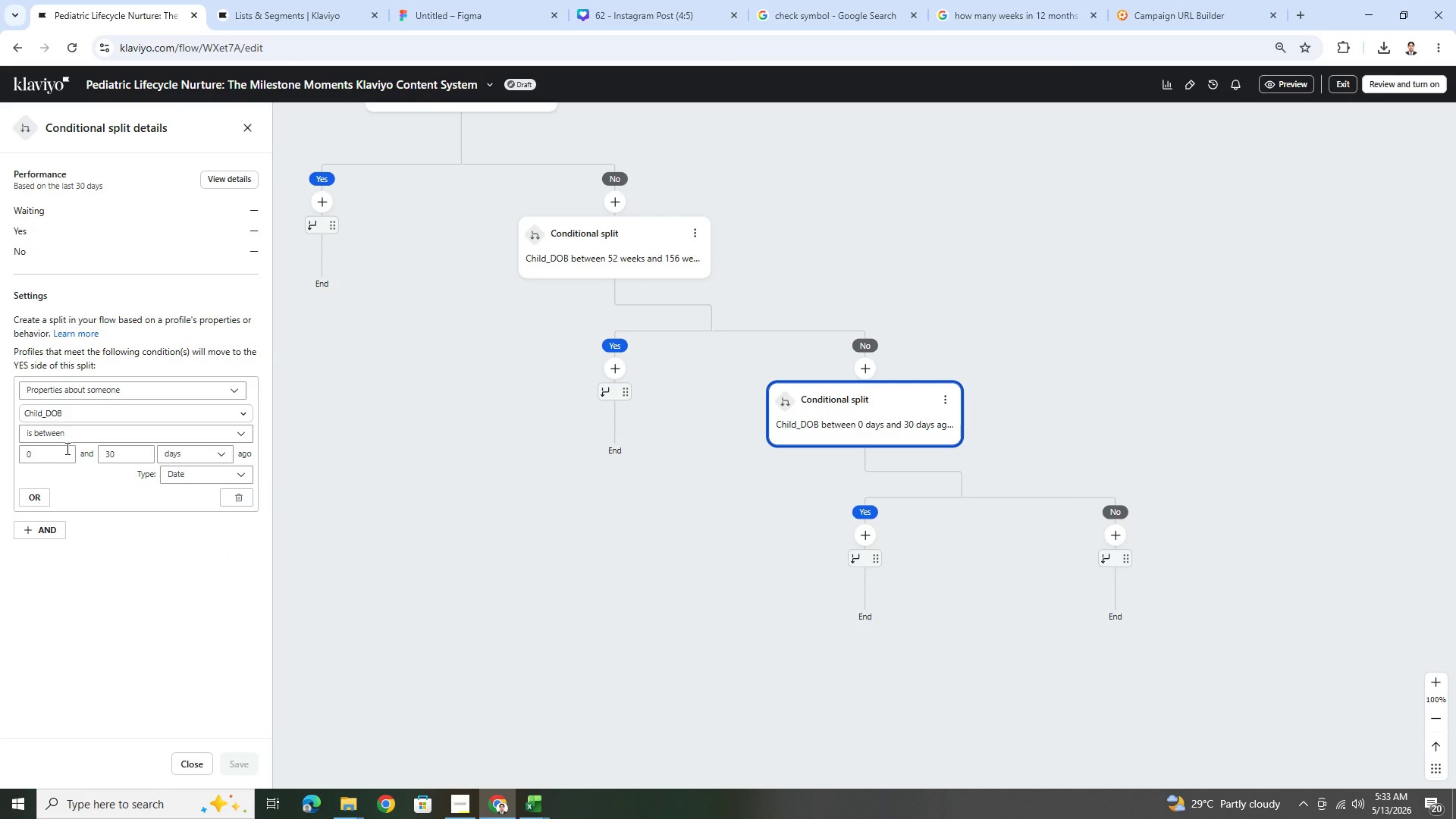 
double_click([63, 450])
 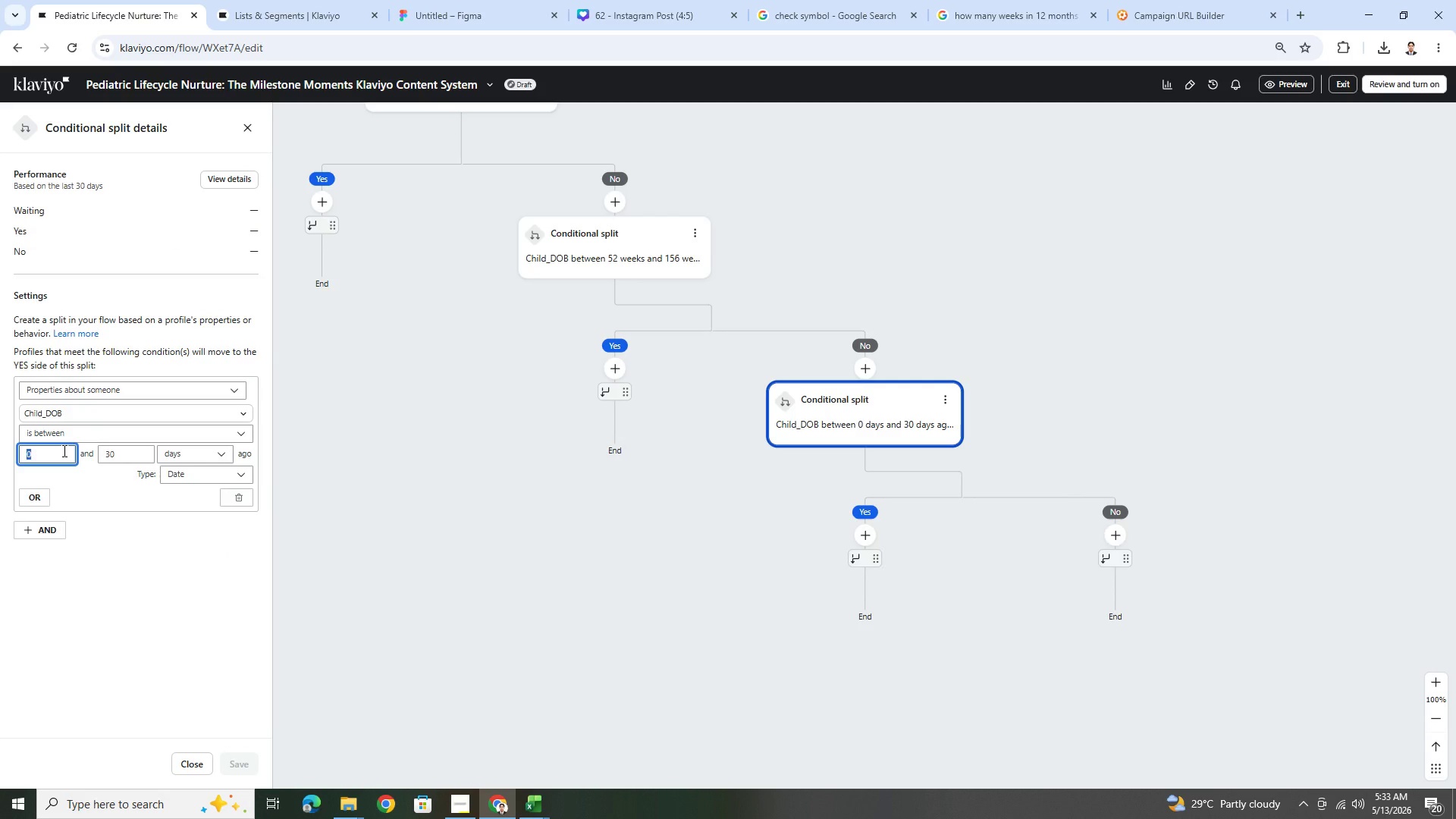 
key(Numpad2)
 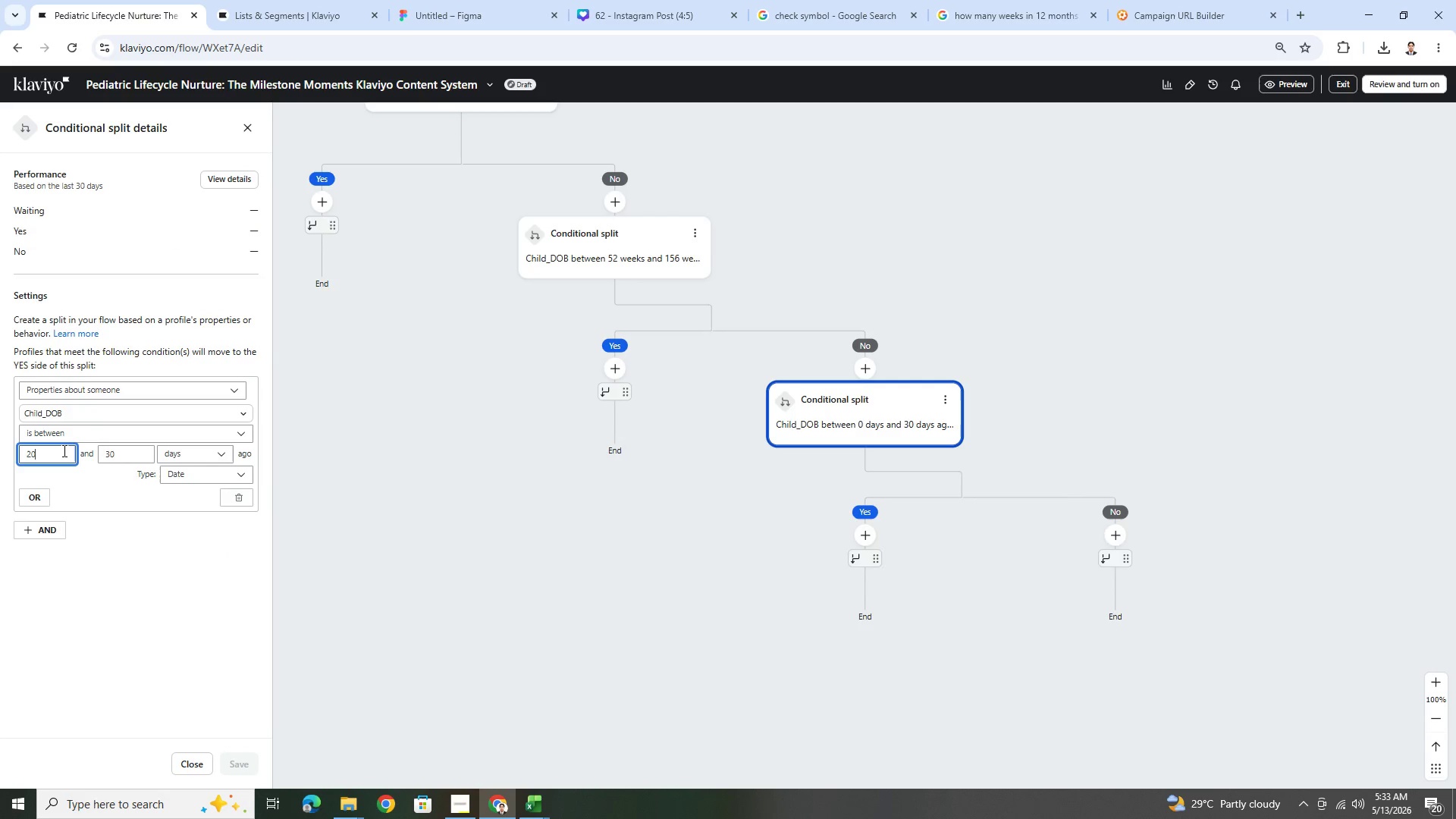 
key(Numpad0)
 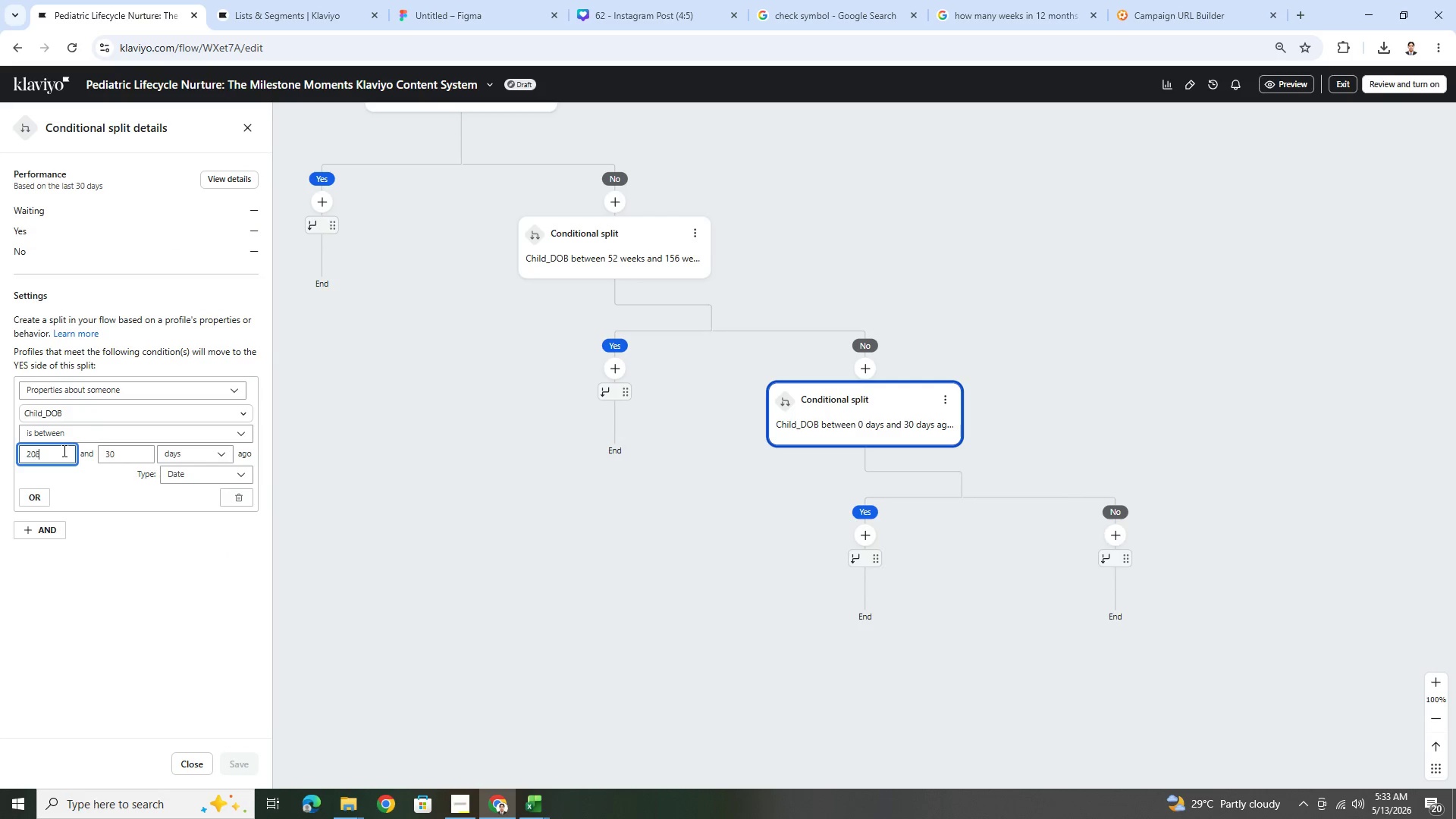 
key(Numpad8)
 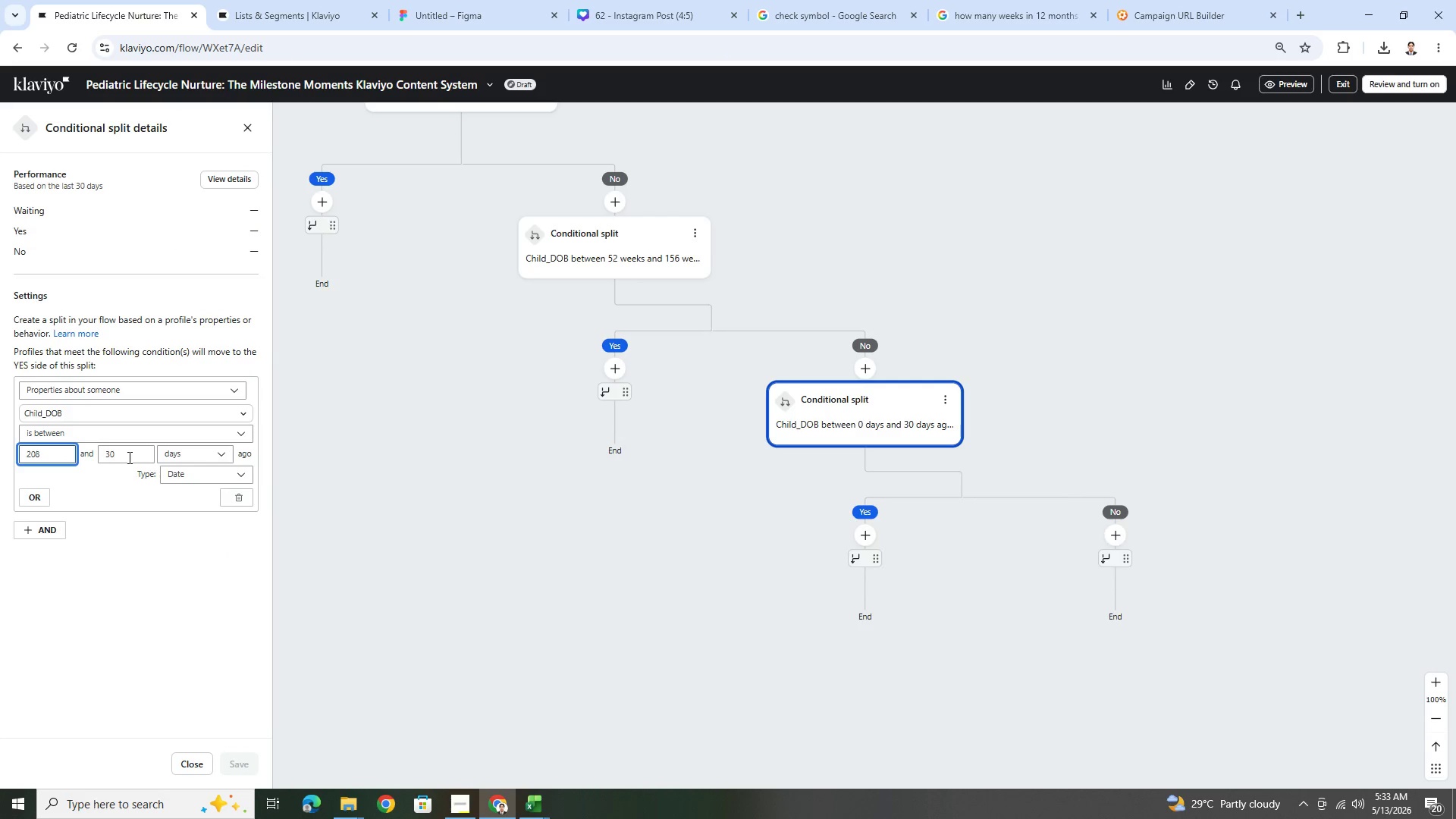 
double_click([142, 458])
 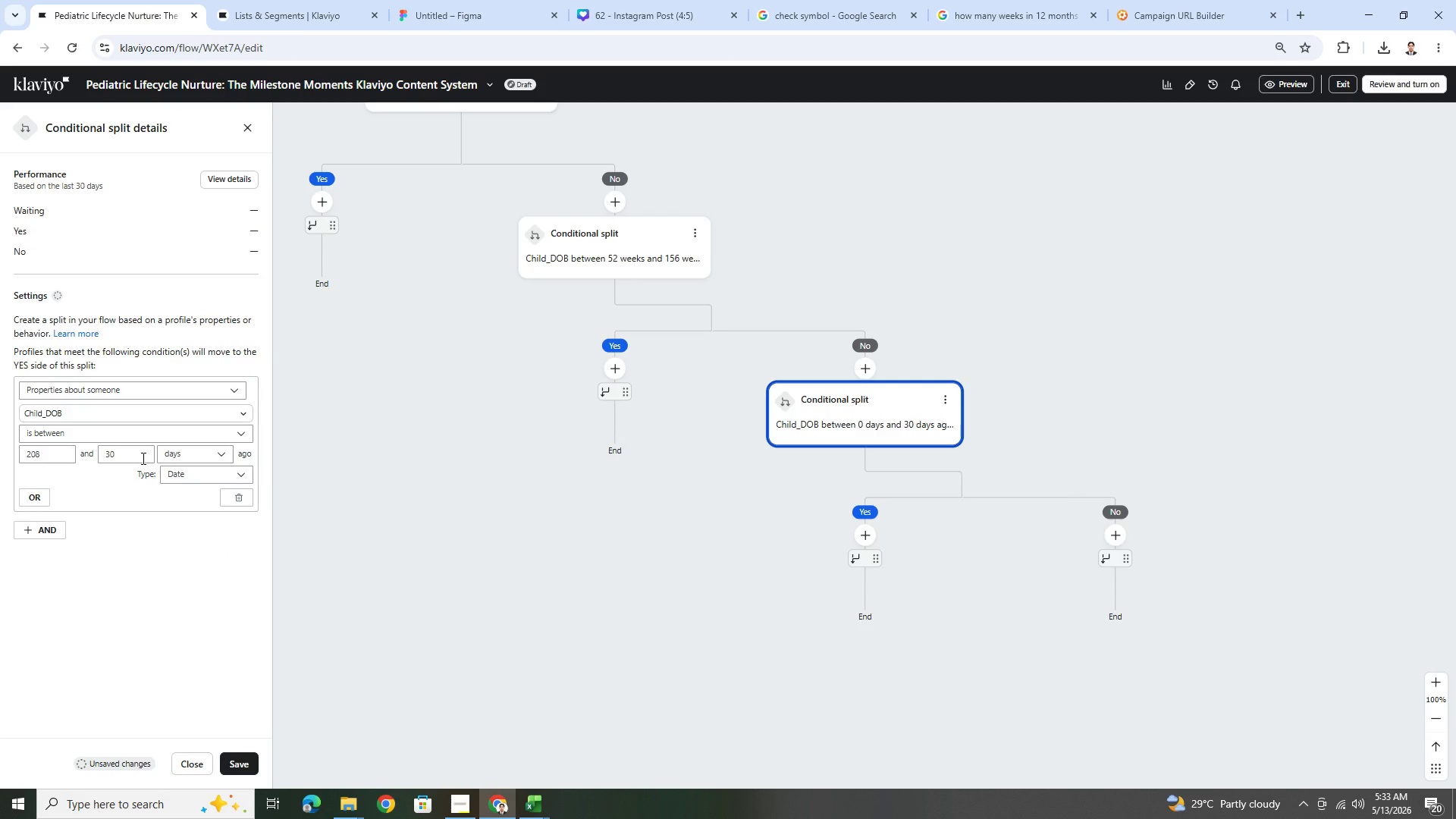 
key(Numpad5)
 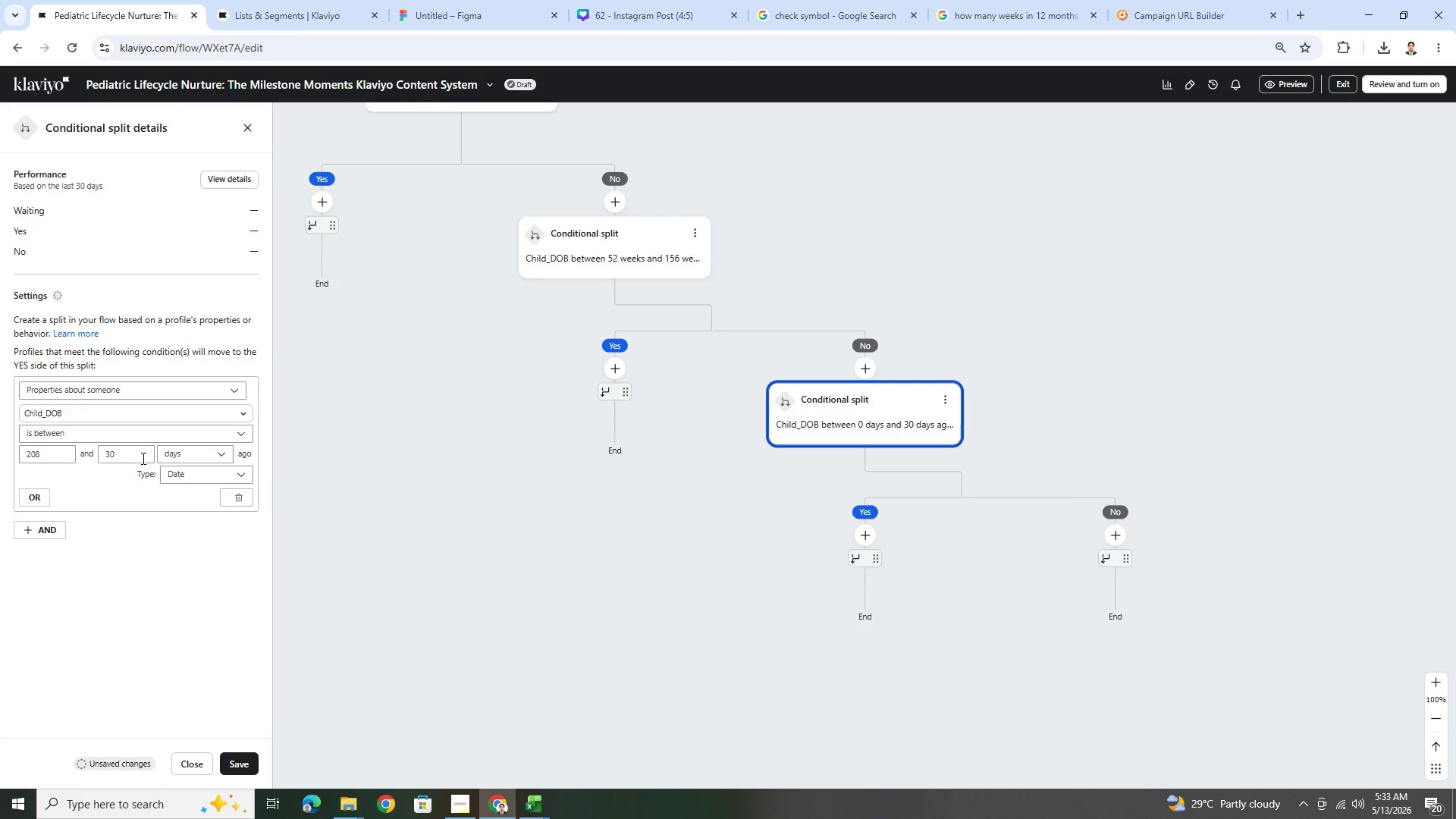 
key(Numpad2)
 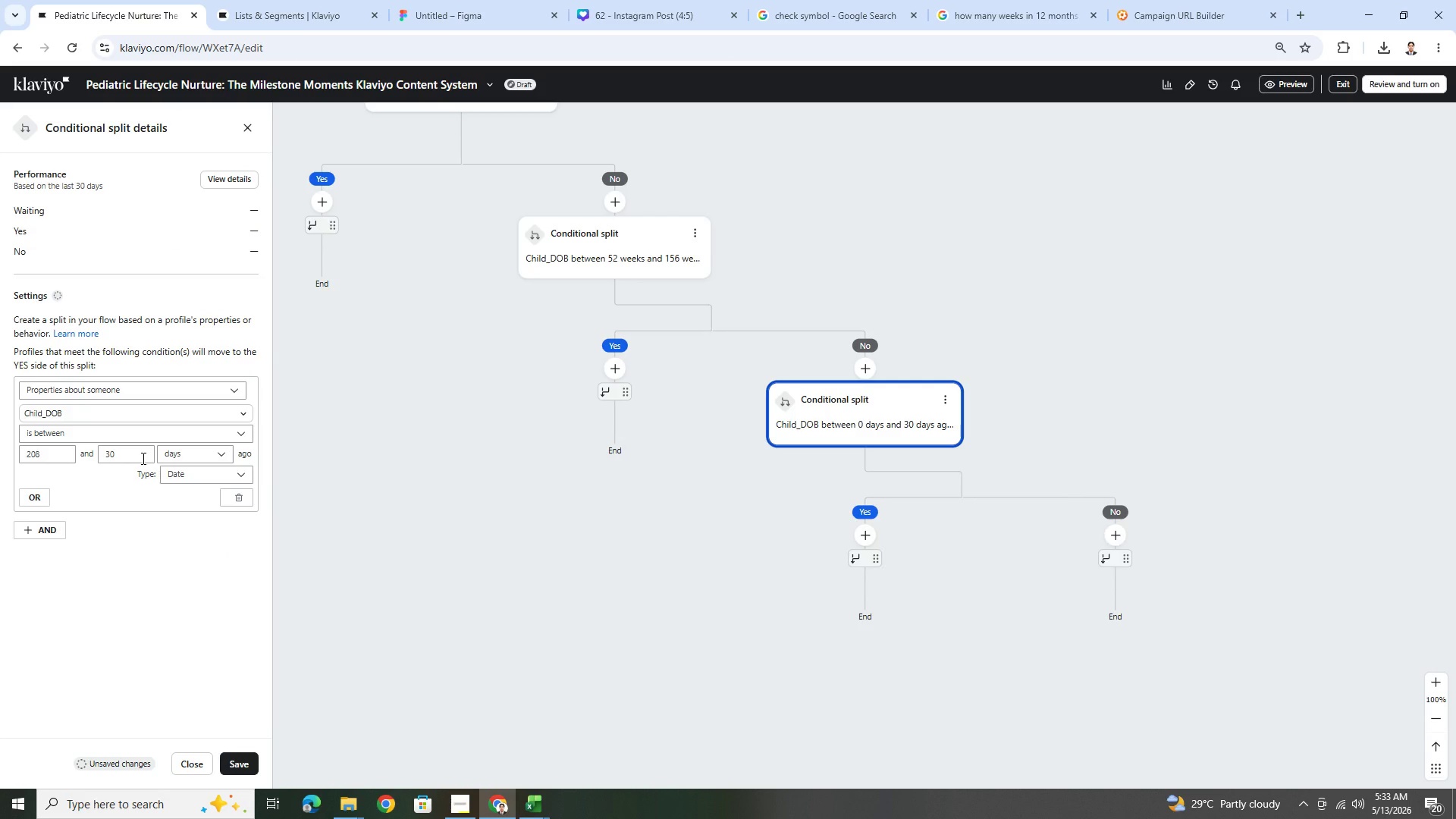 
key(Numpad1)
 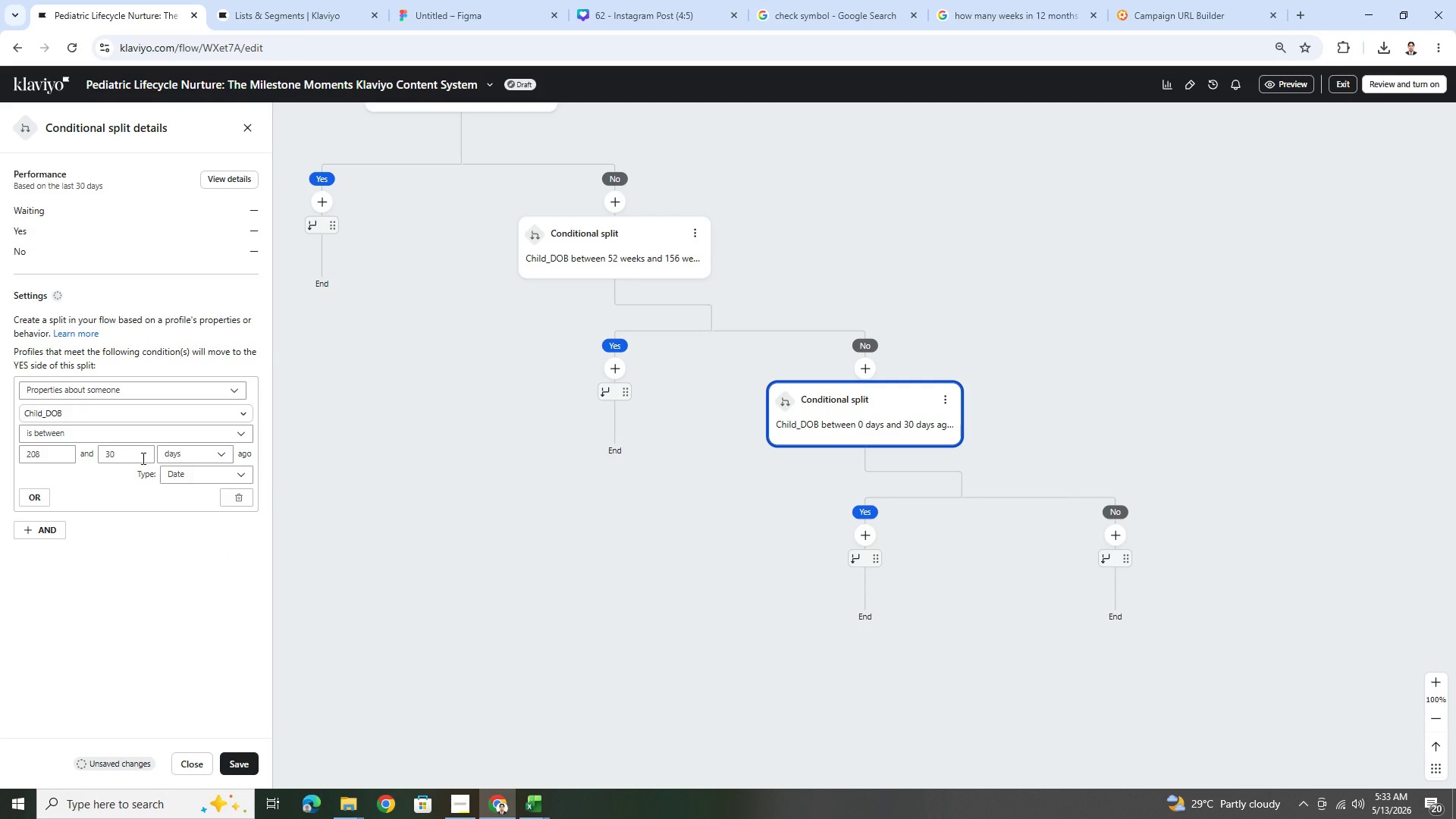 
double_click([142, 458])
 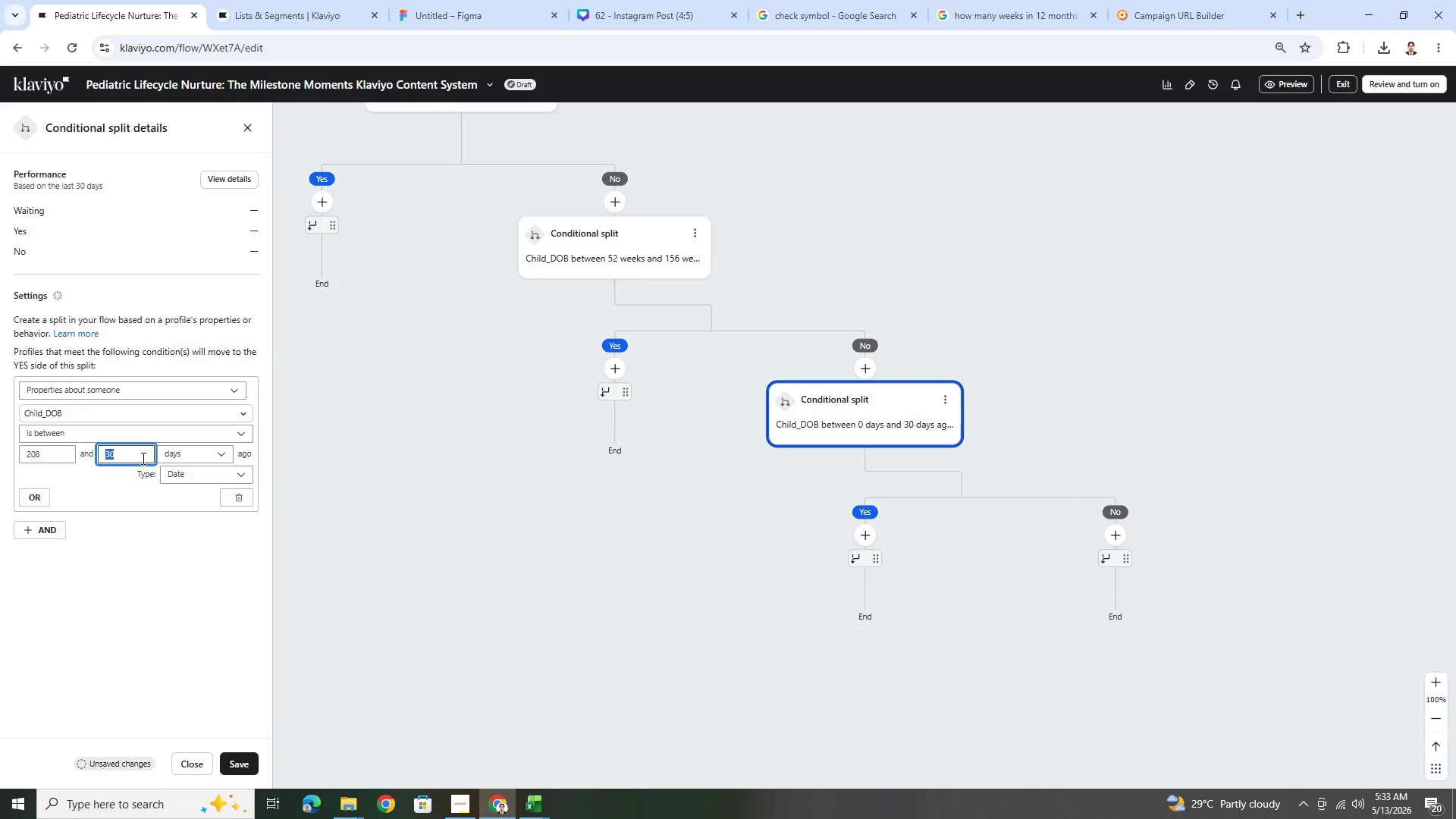 
key(Numpad5)
 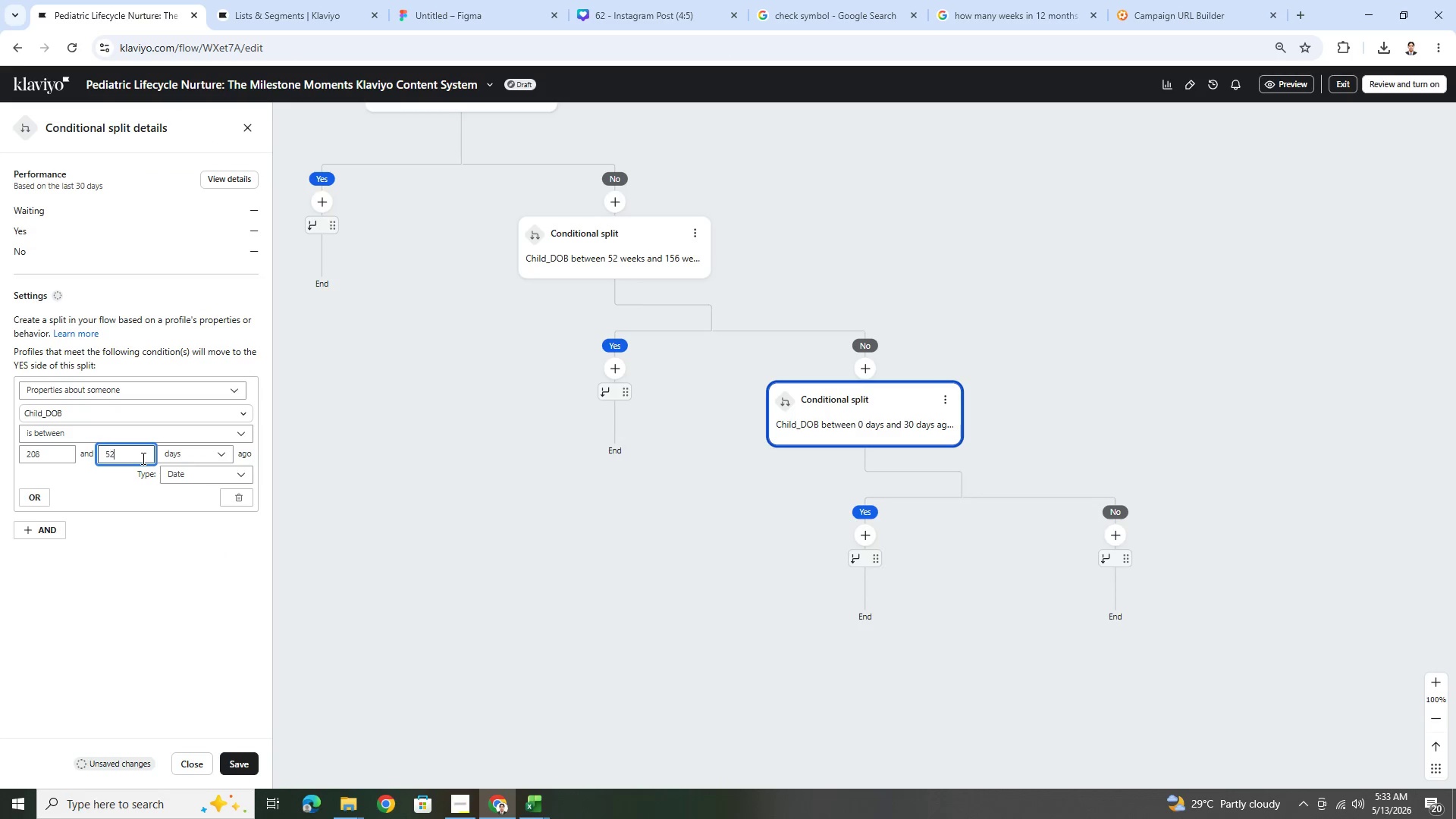 
key(Numpad2)
 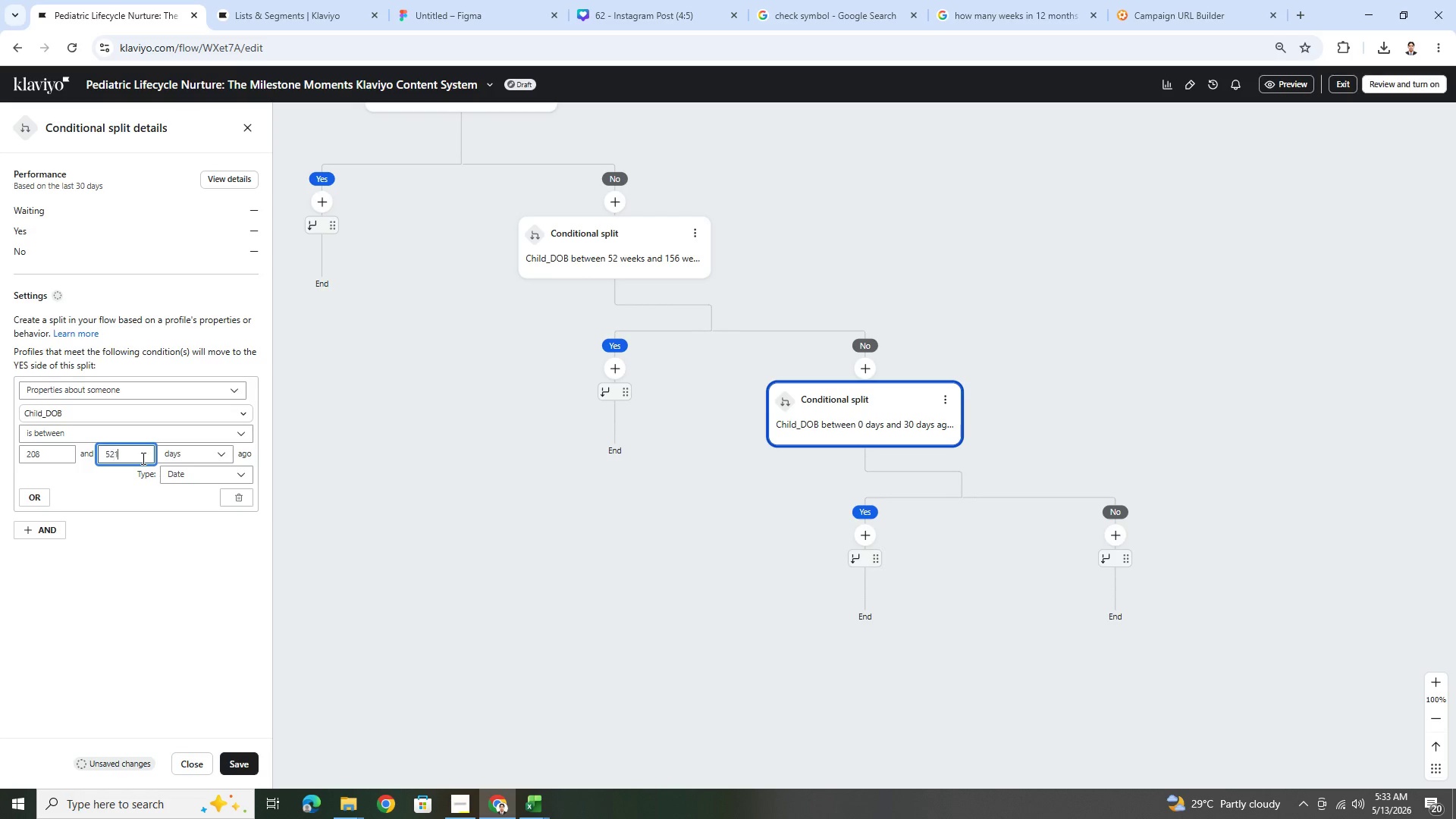 
key(Numpad1)
 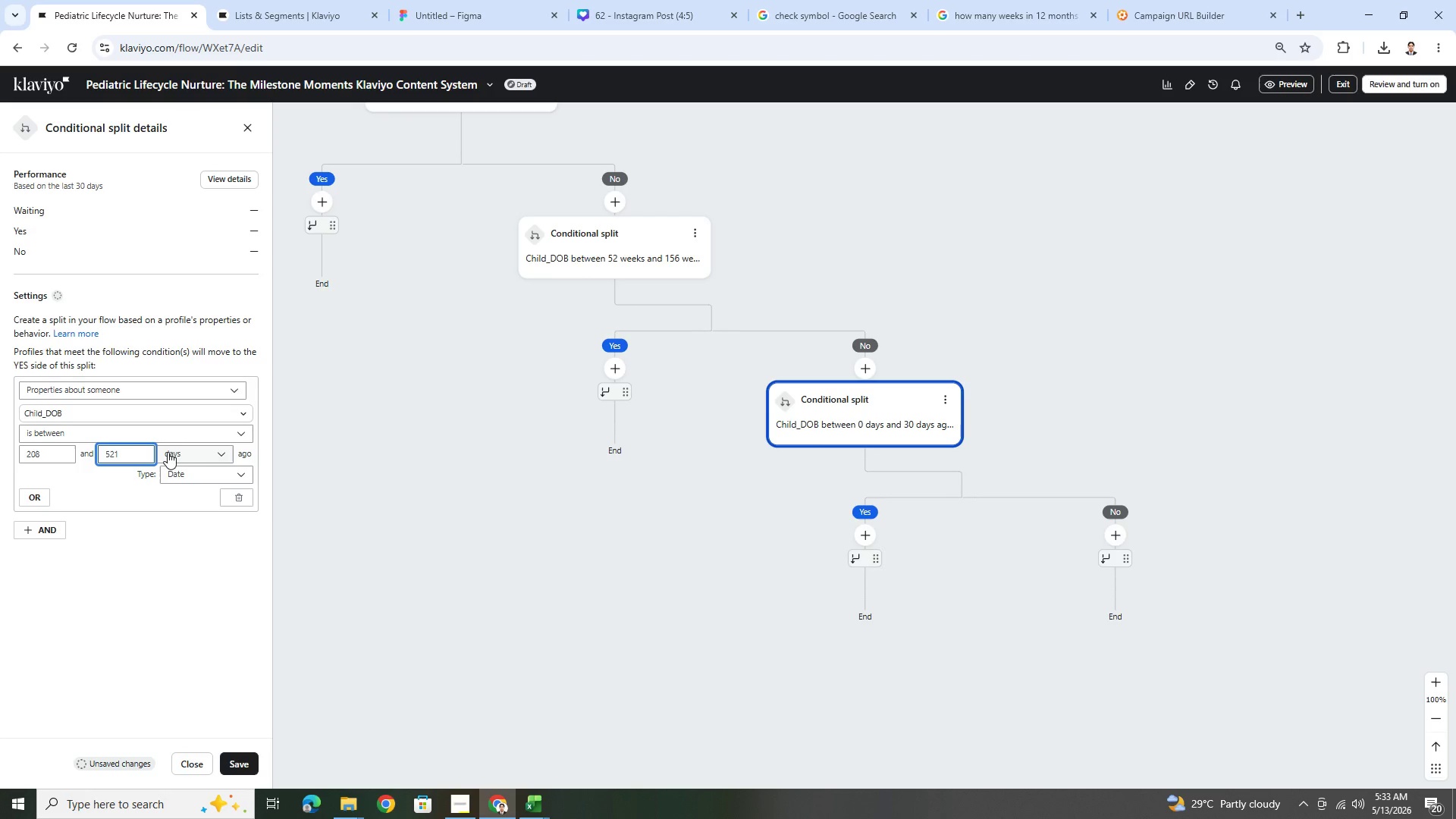 
left_click([171, 452])
 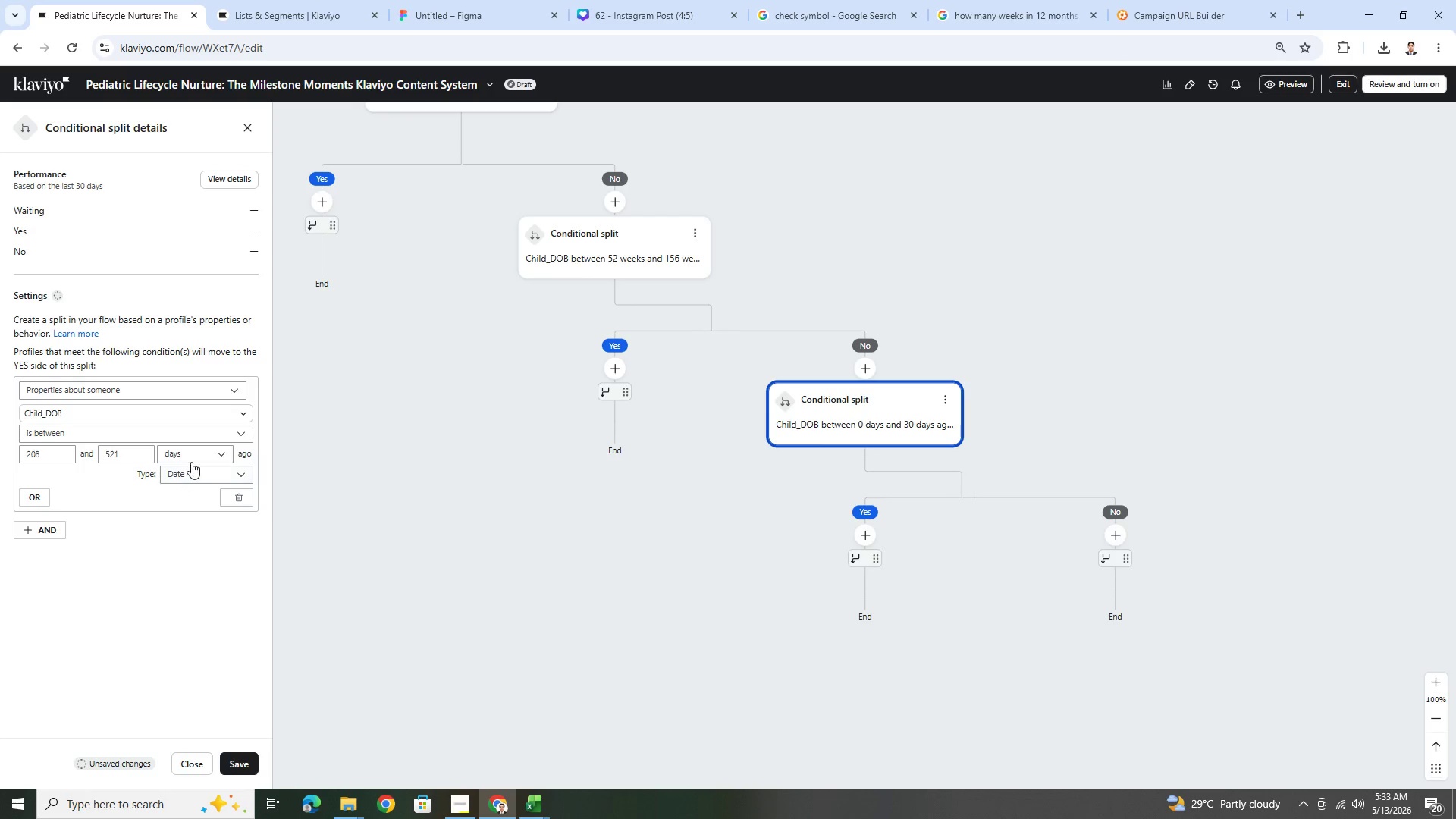 
left_click([191, 460])
 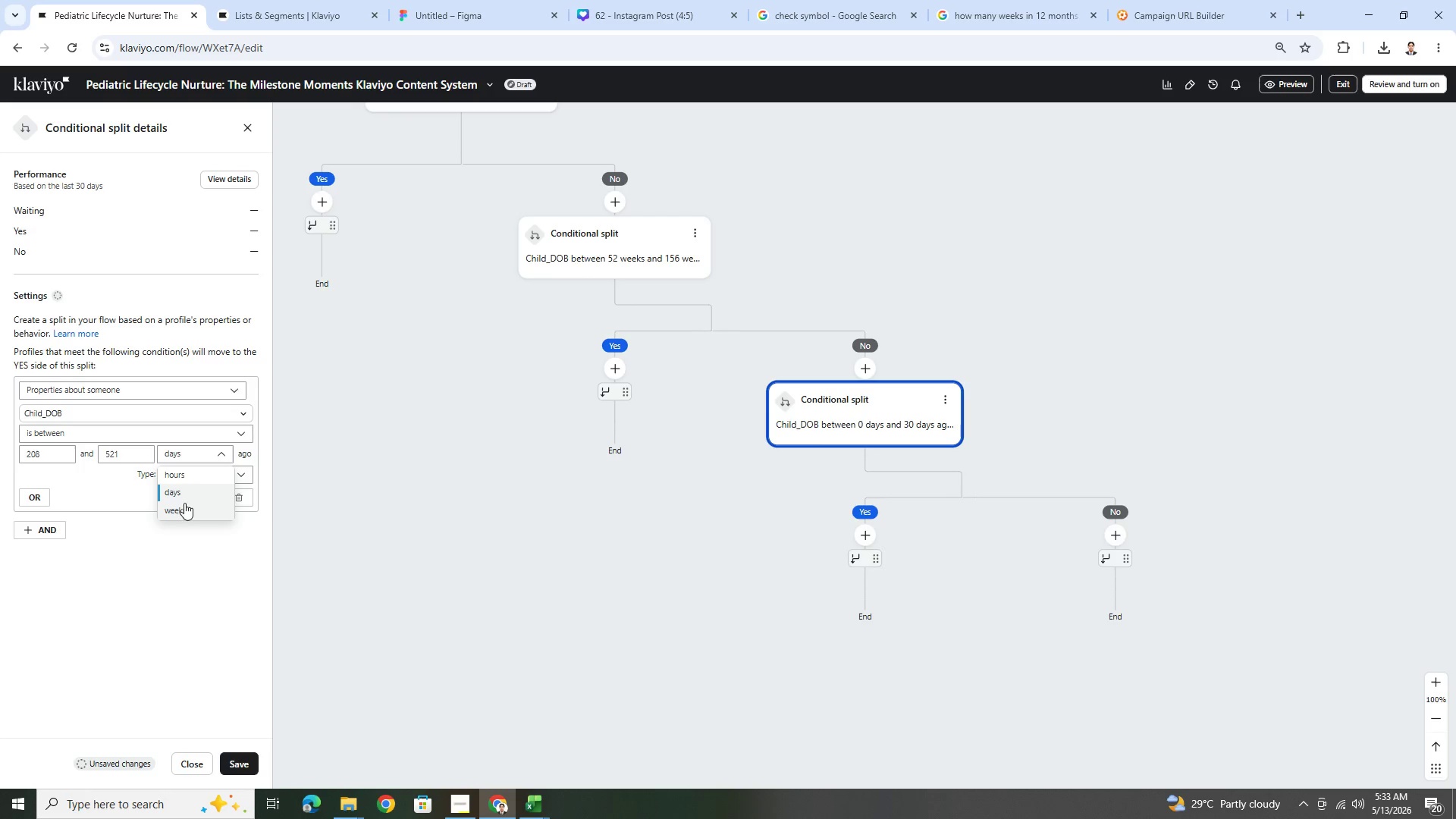 
left_click([186, 508])
 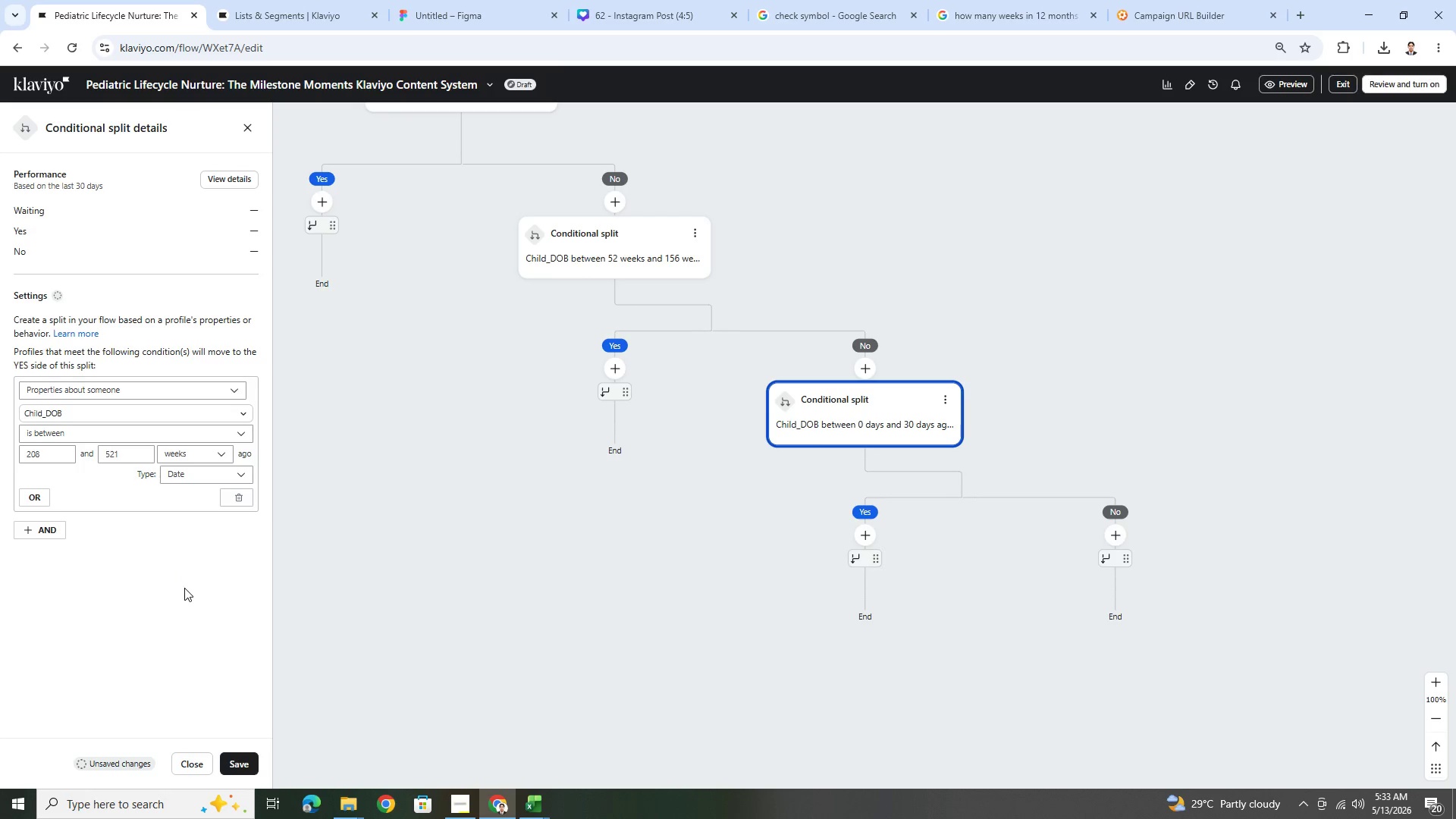 
left_click([184, 588])
 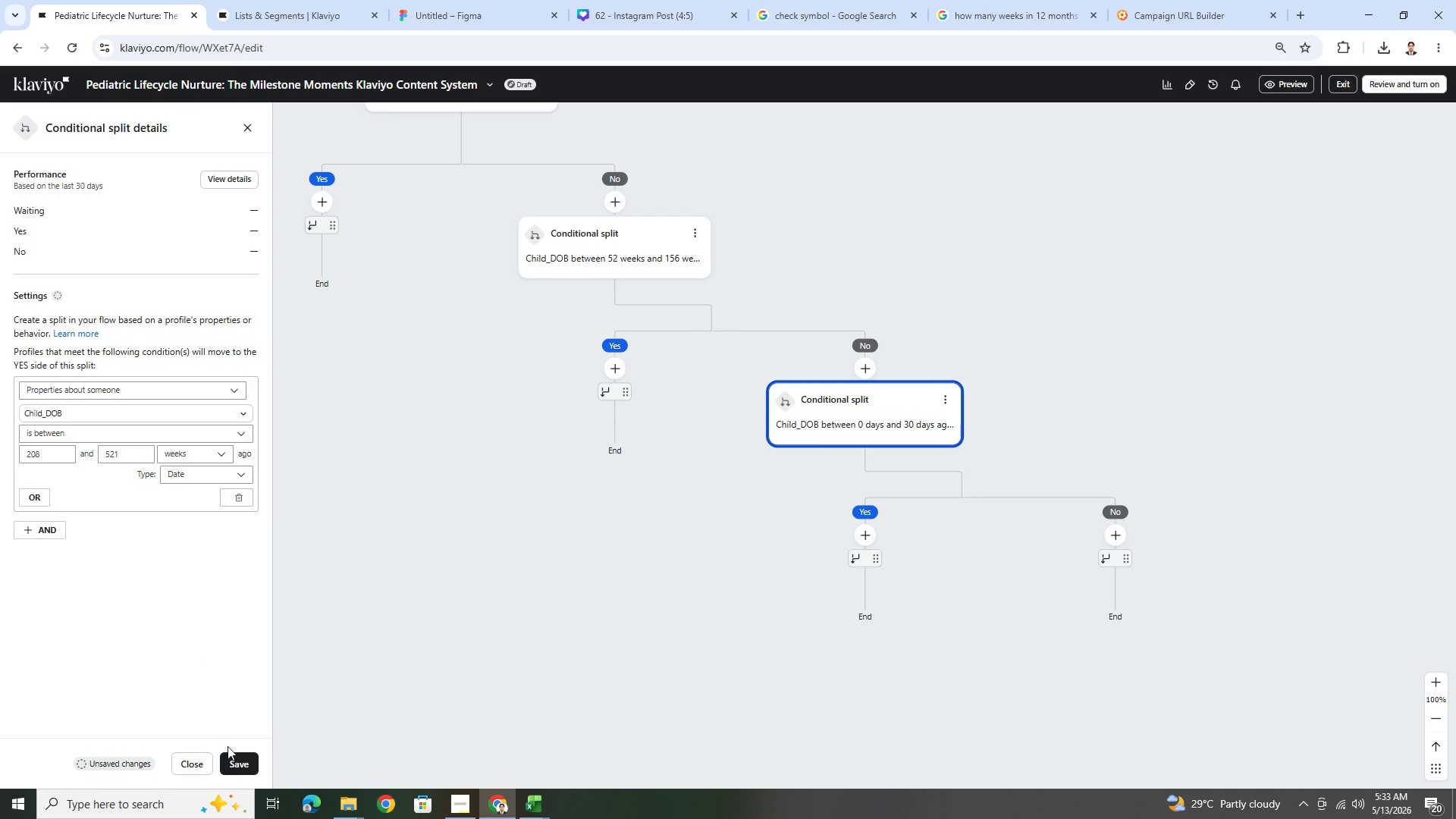 
left_click([239, 762])
 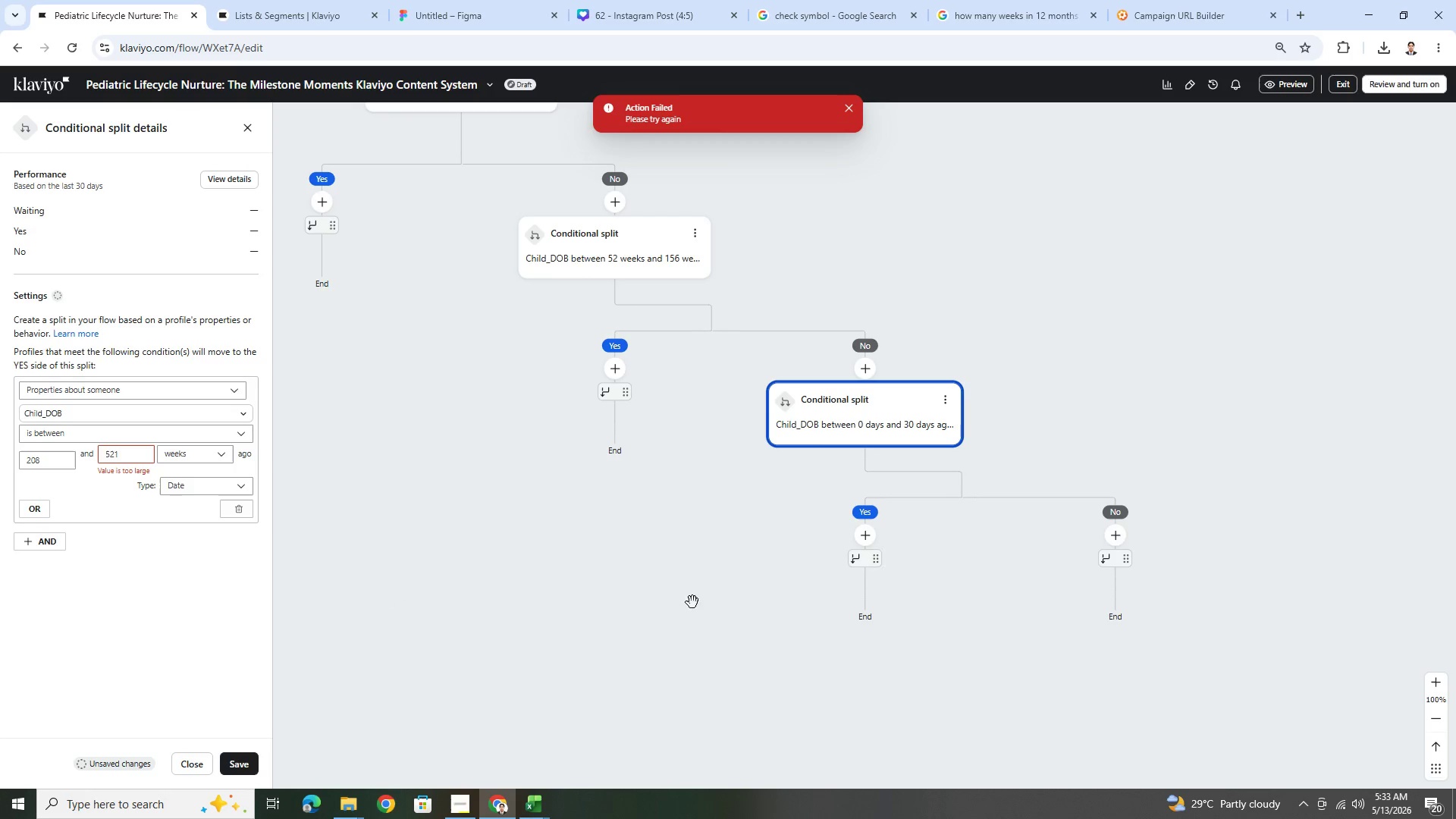 
wait(5.44)
 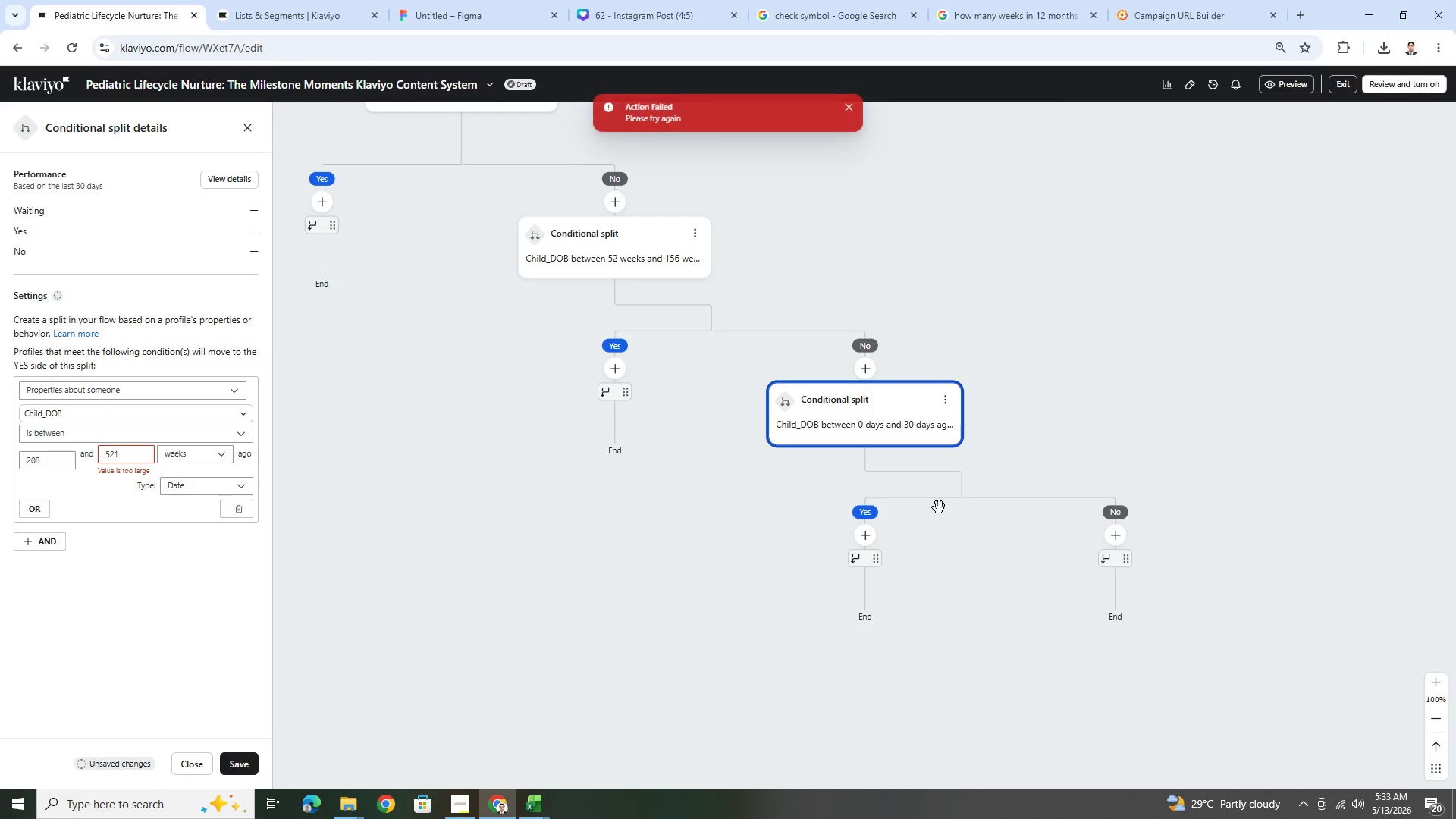 
left_click([190, 768])
 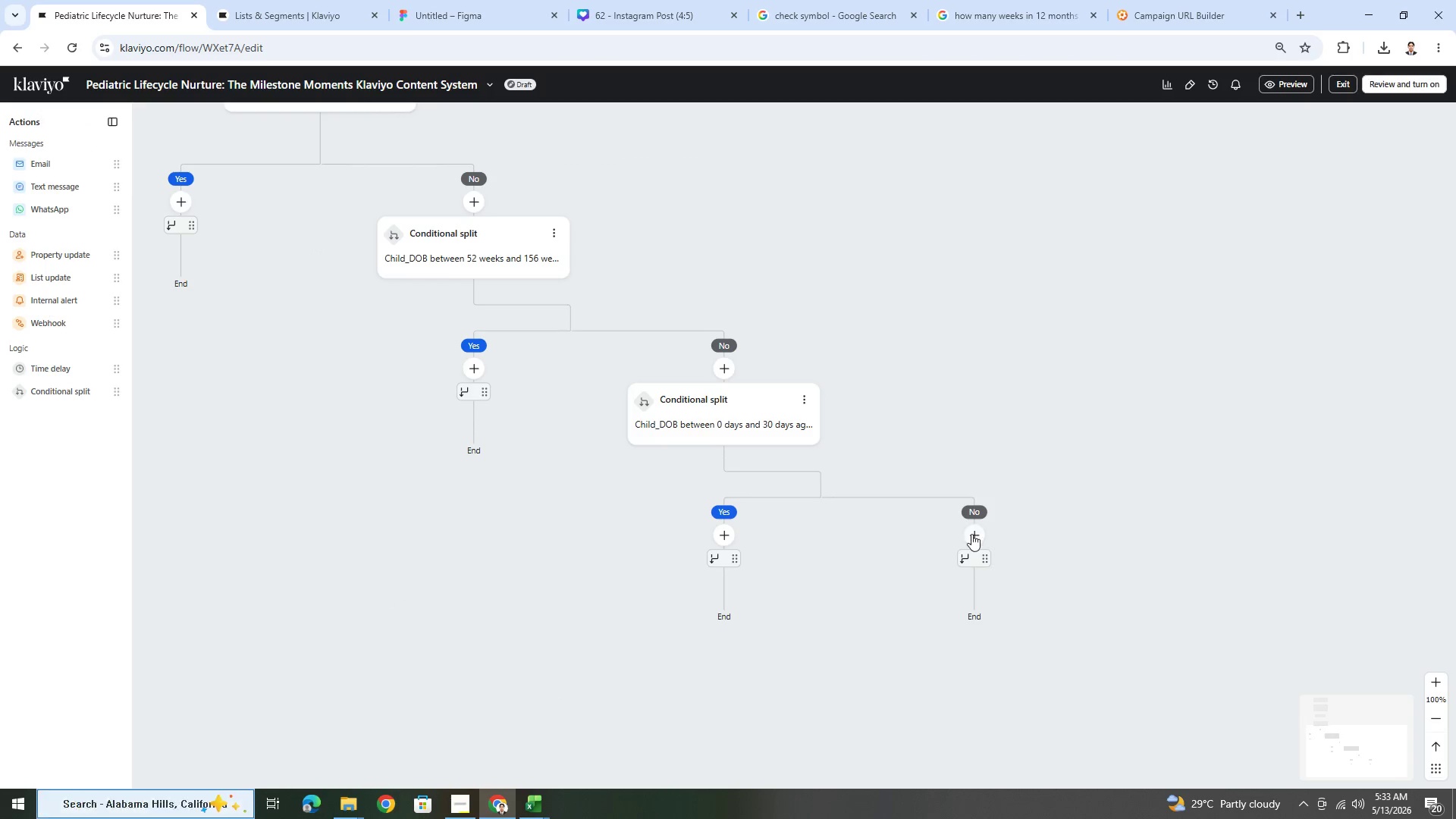 
left_click([1071, 423])
 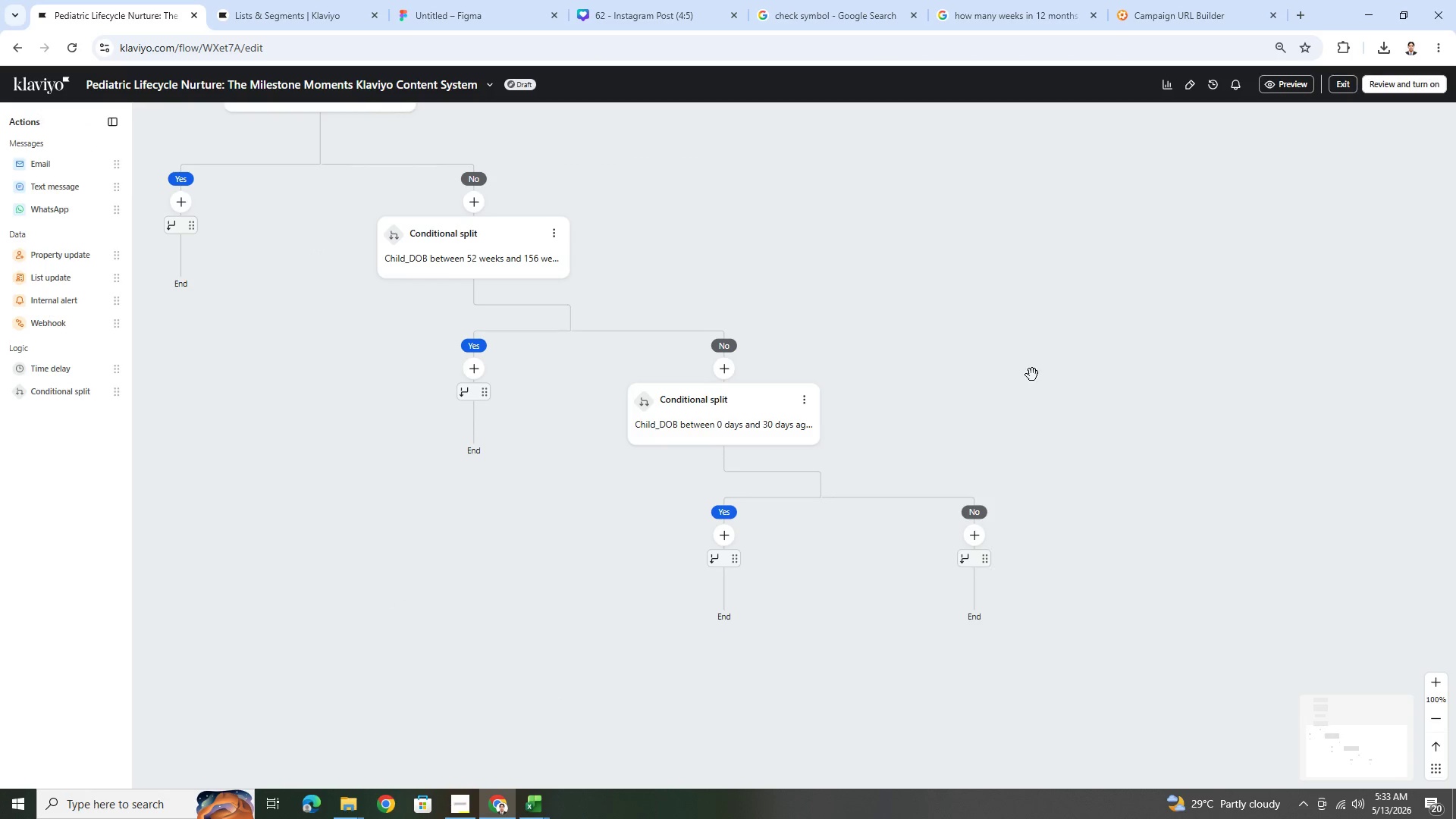 
left_click_drag(start_coordinate=[1000, 336], to_coordinate=[1084, 479])
 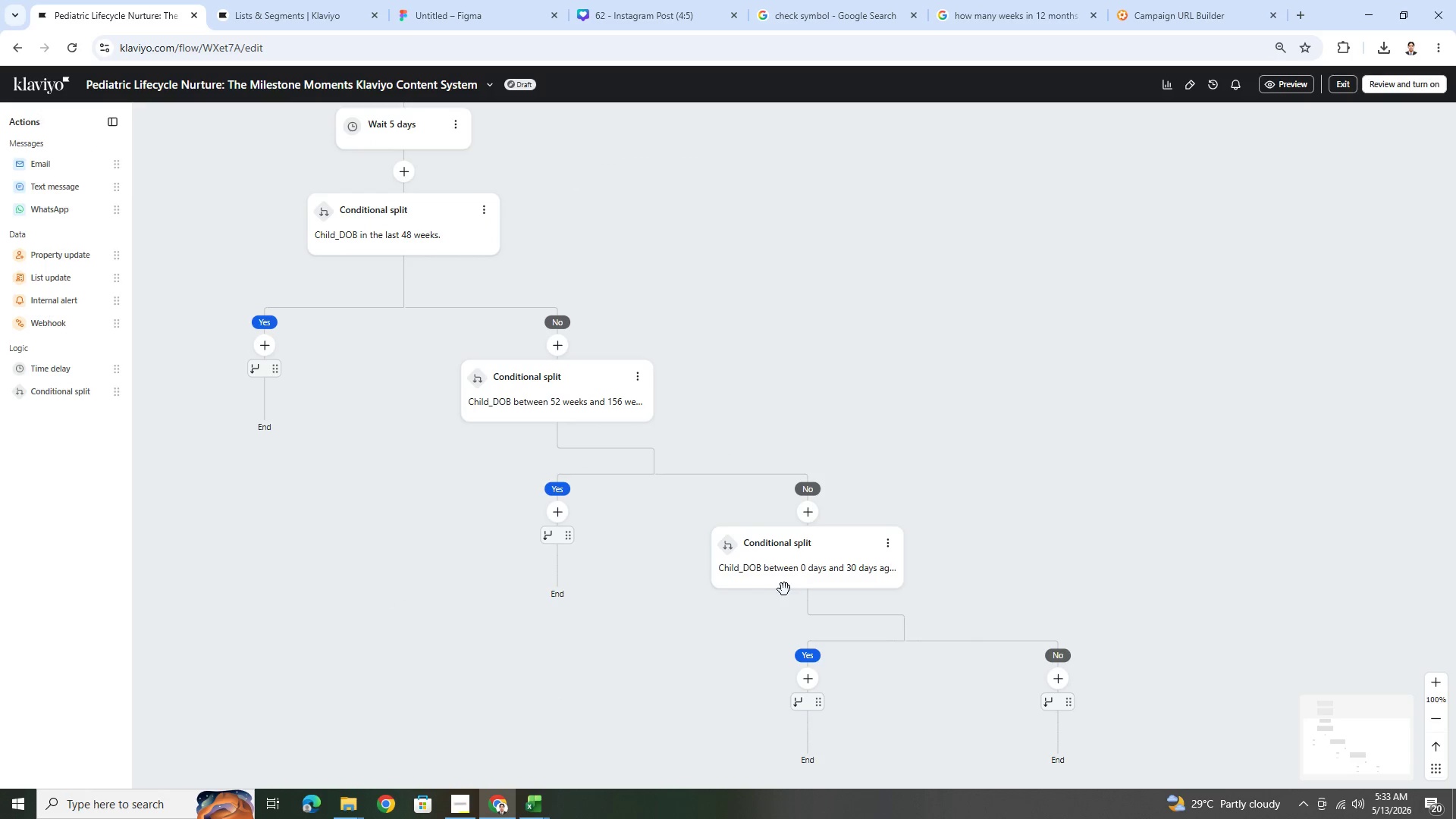 
left_click([783, 577])
 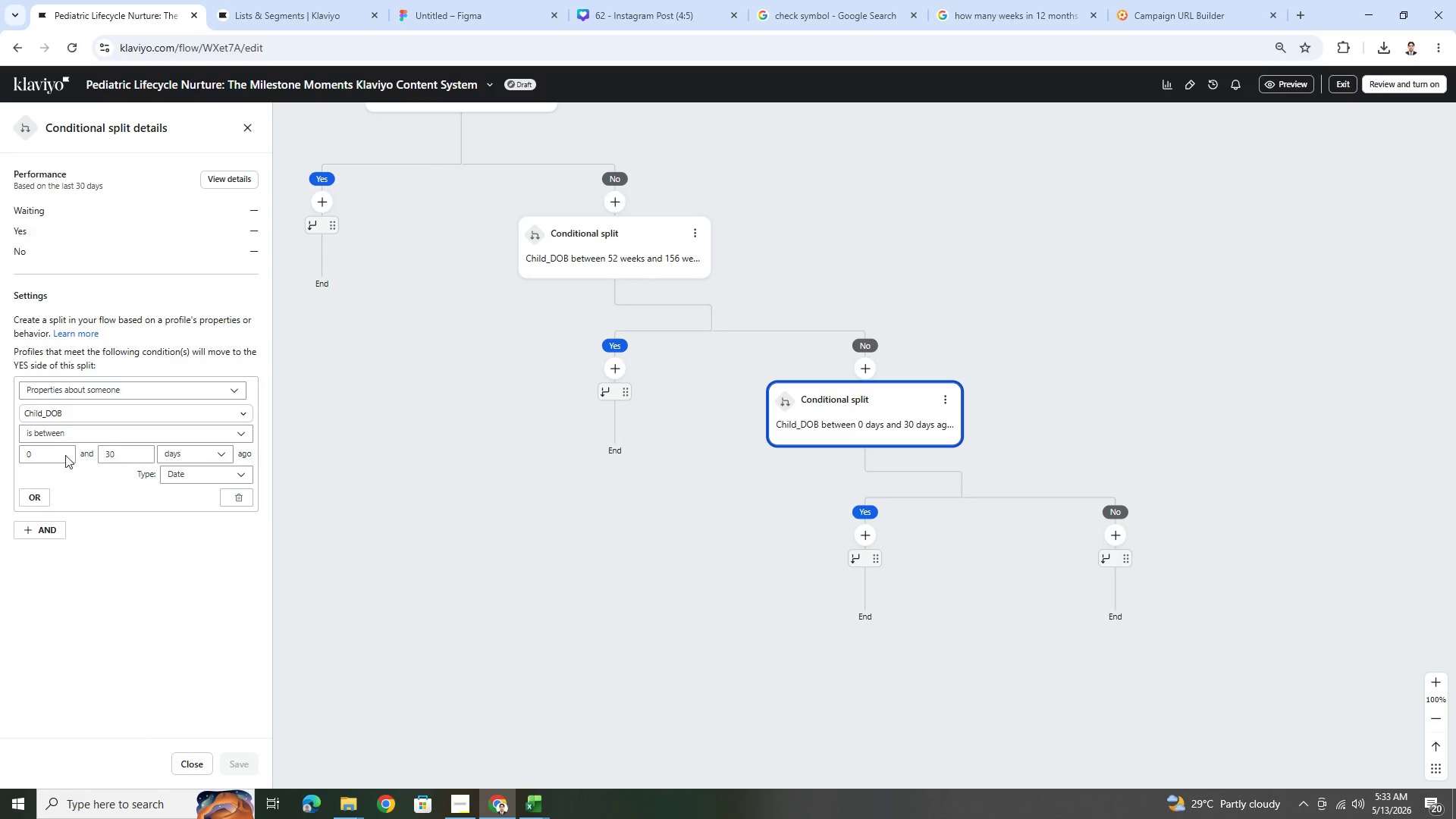 
double_click([58, 452])
 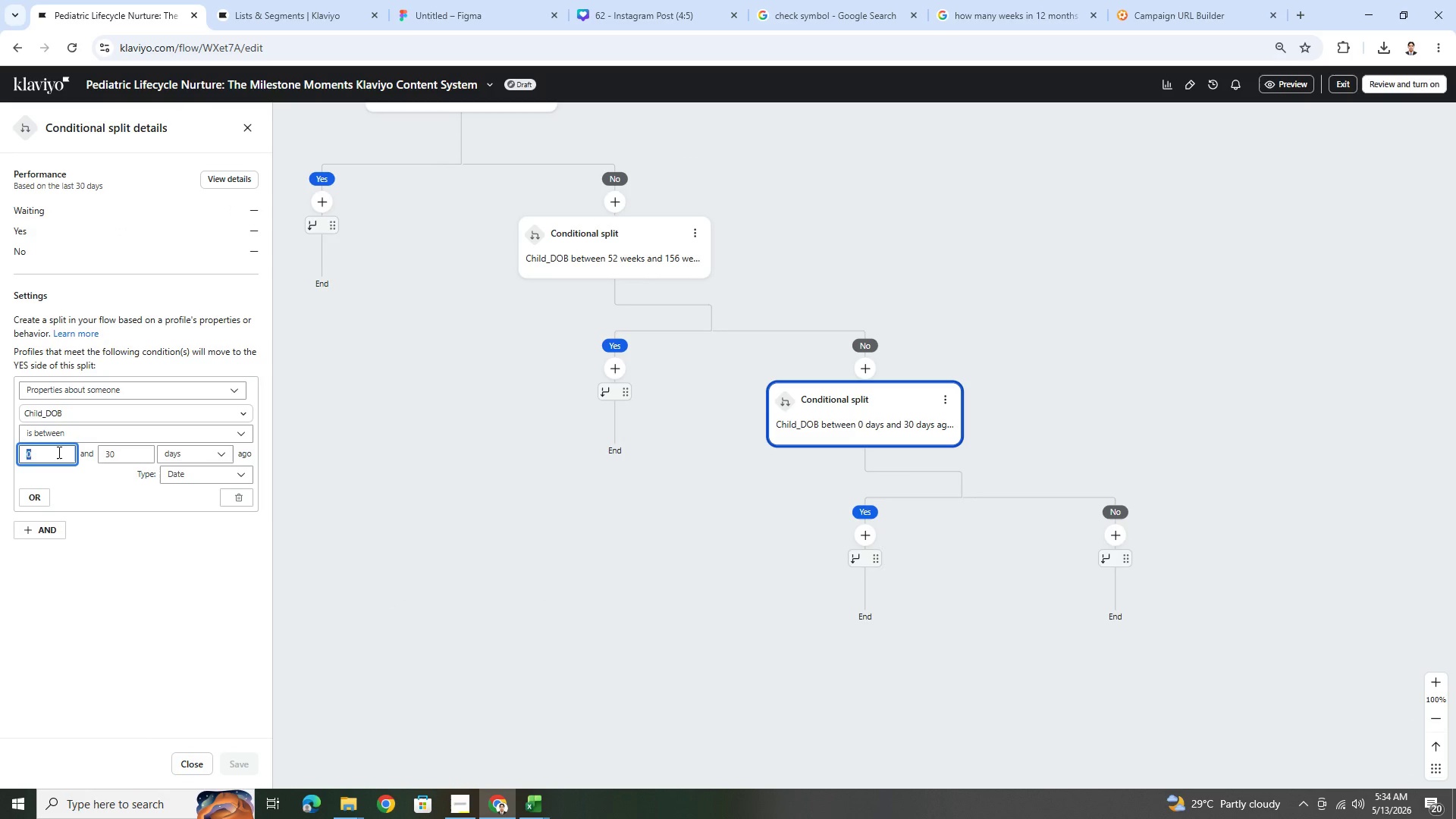 
key(Numpad2)
 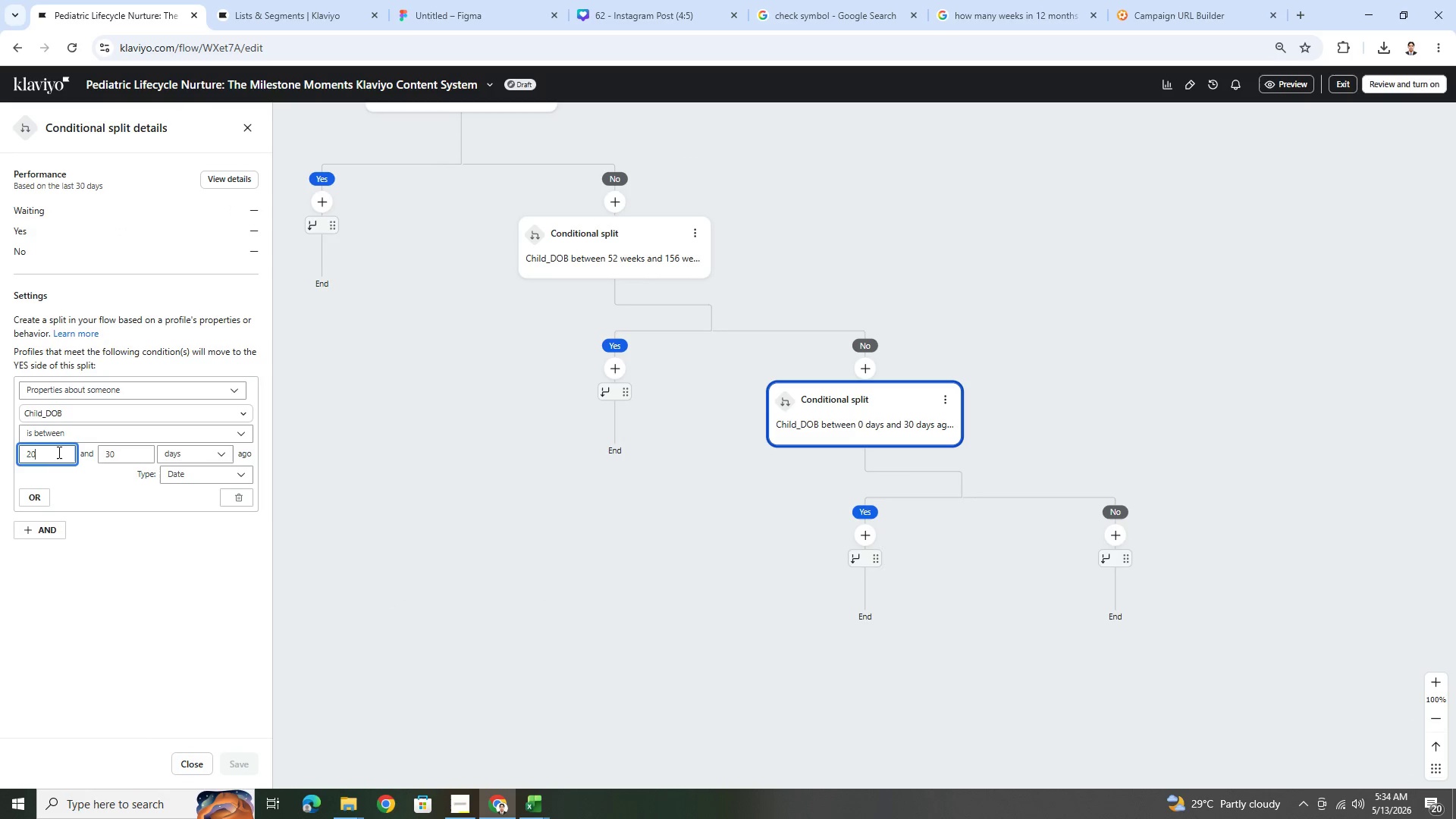 
key(Numpad0)
 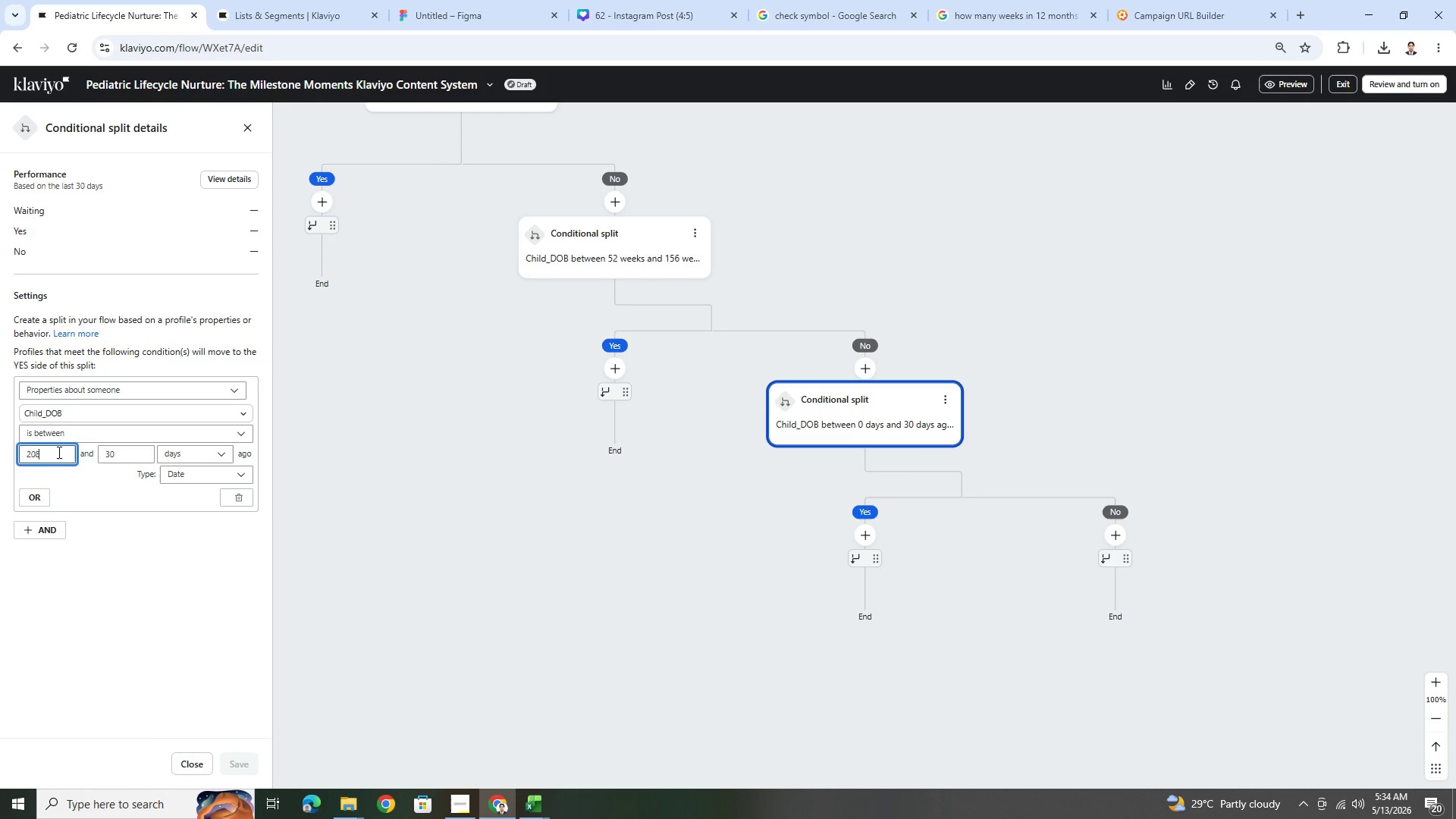 
key(Numpad8)
 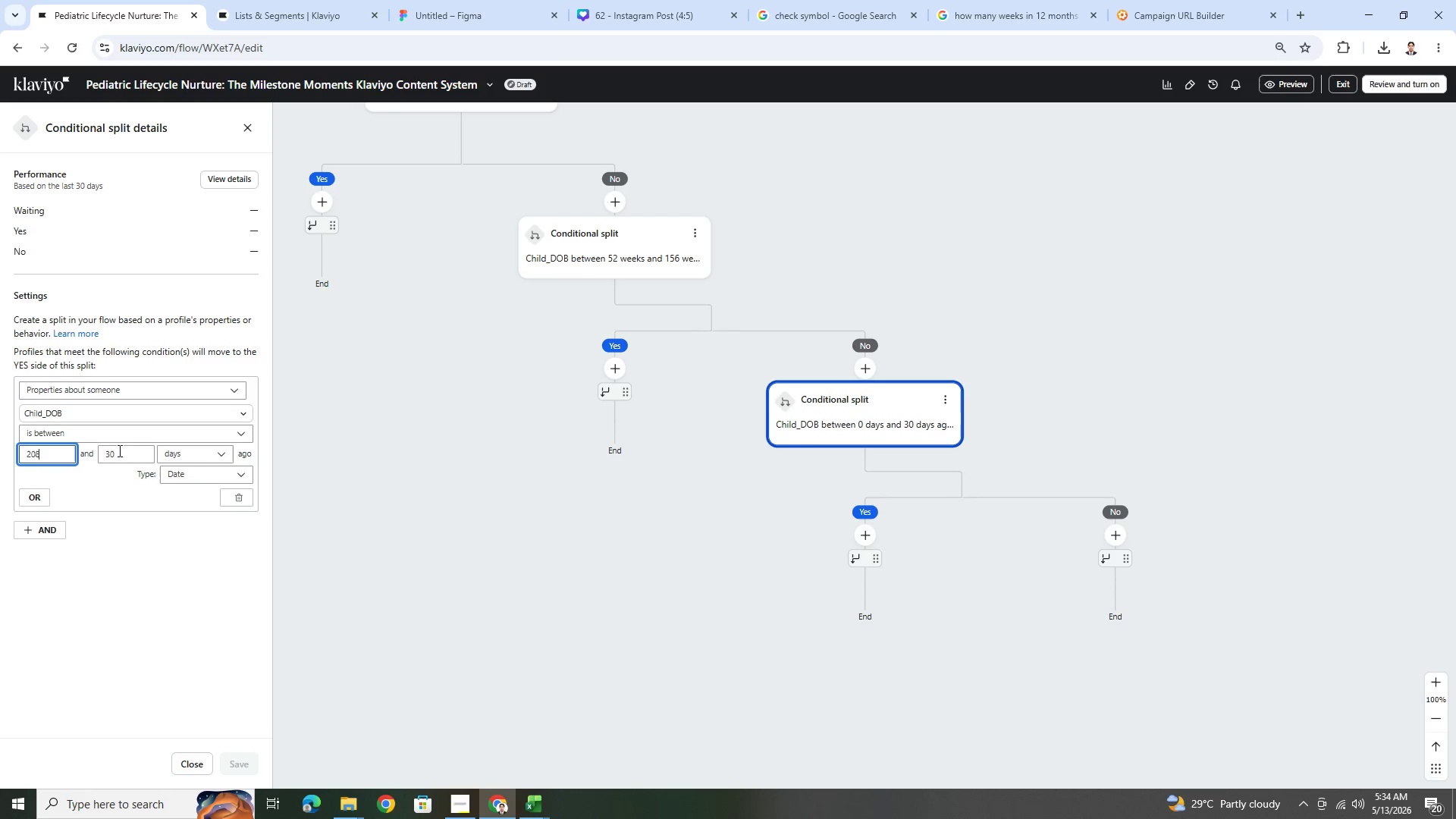 
double_click([124, 453])
 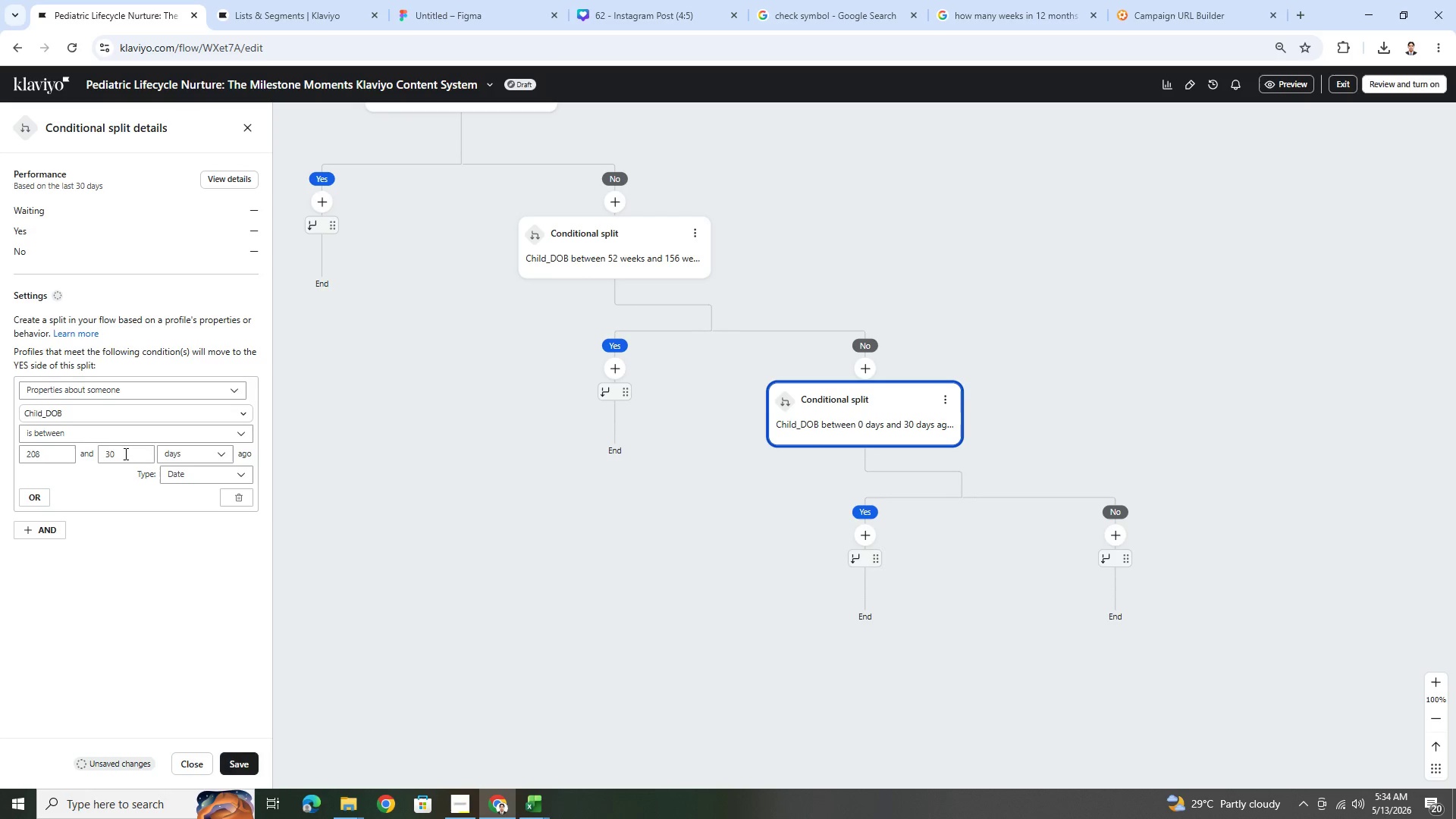 
left_click_drag(start_coordinate=[124, 453], to_coordinate=[95, 458])
 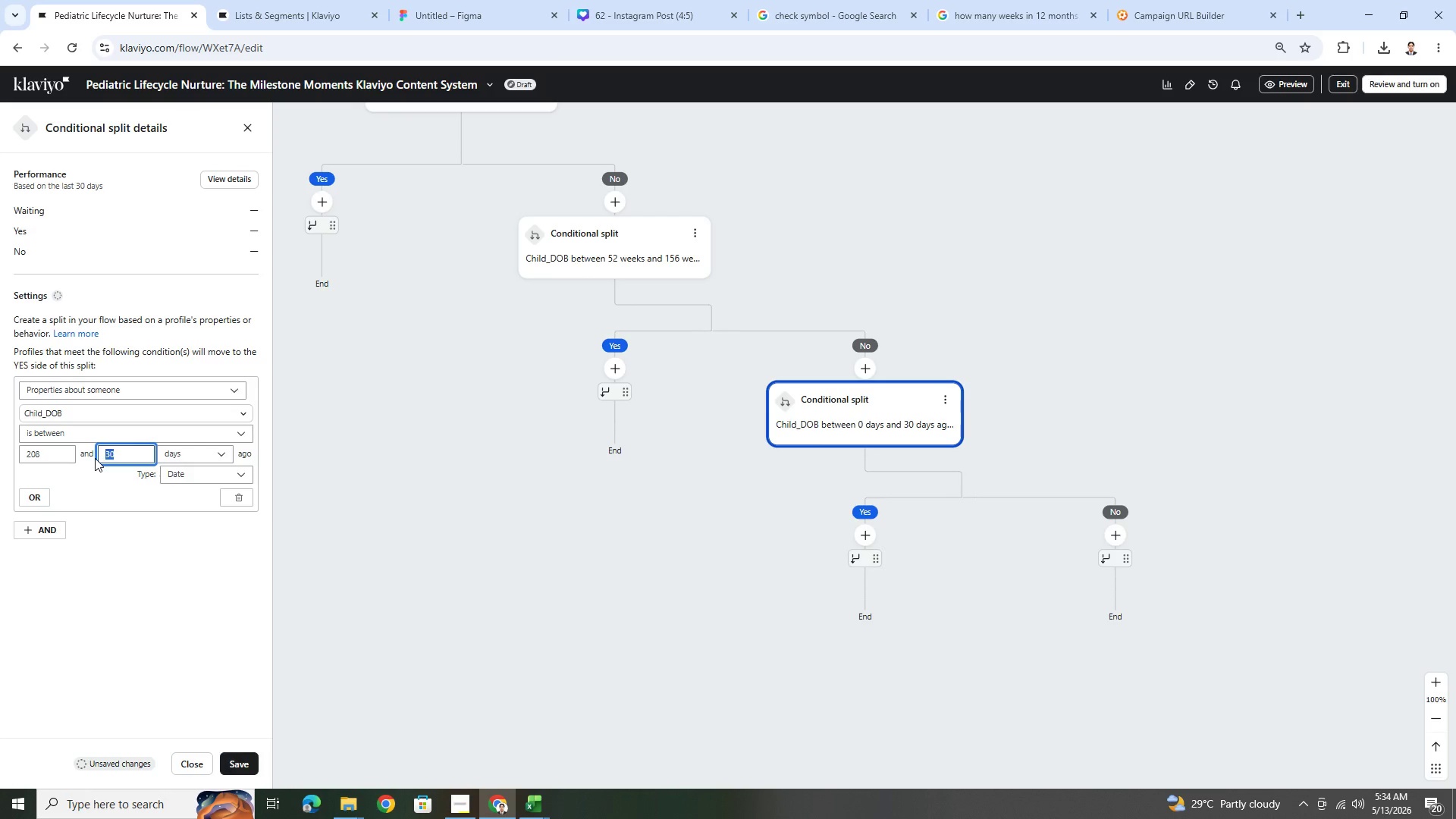 
key(Numpad5)
 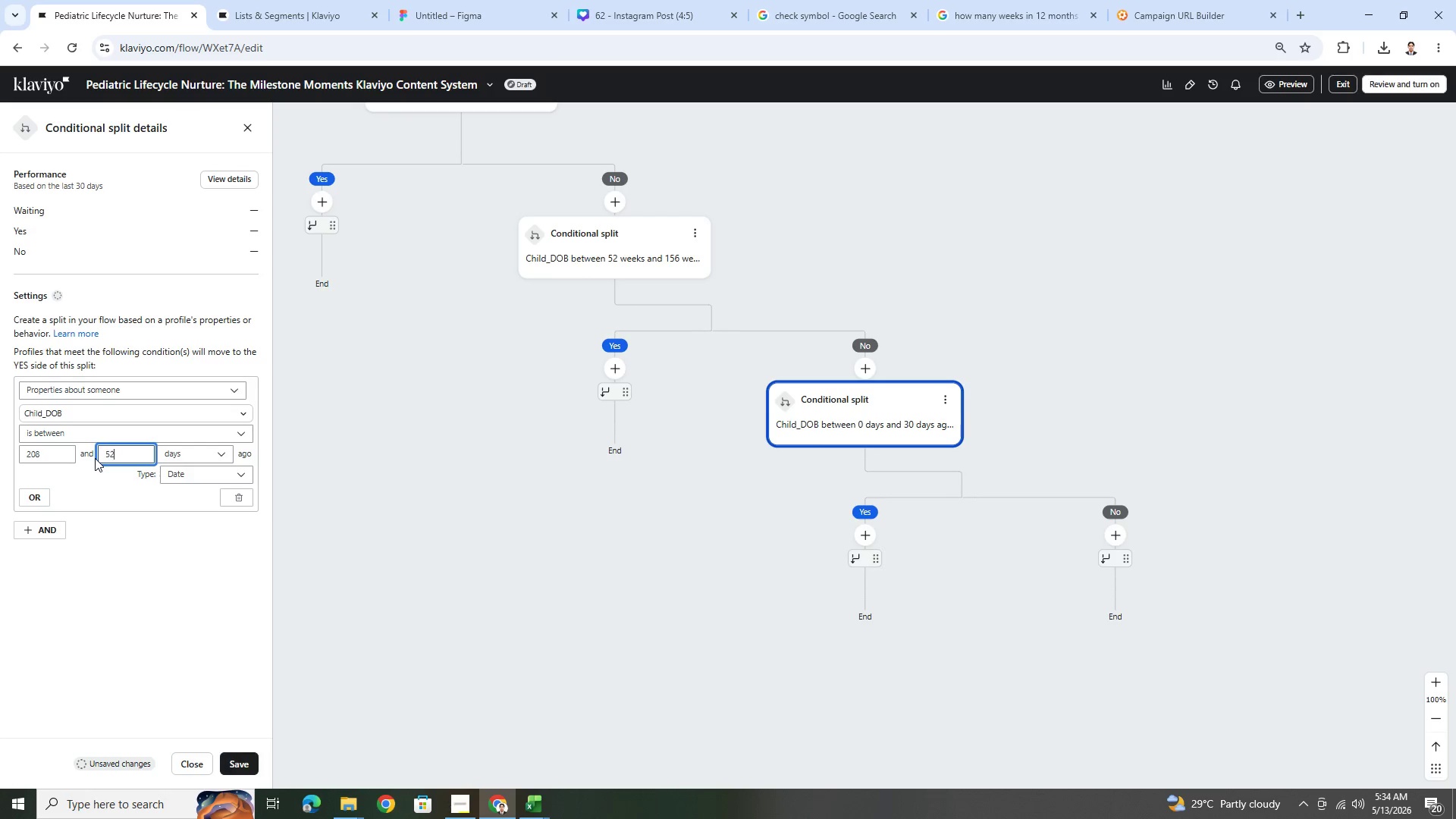 
key(Numpad2)
 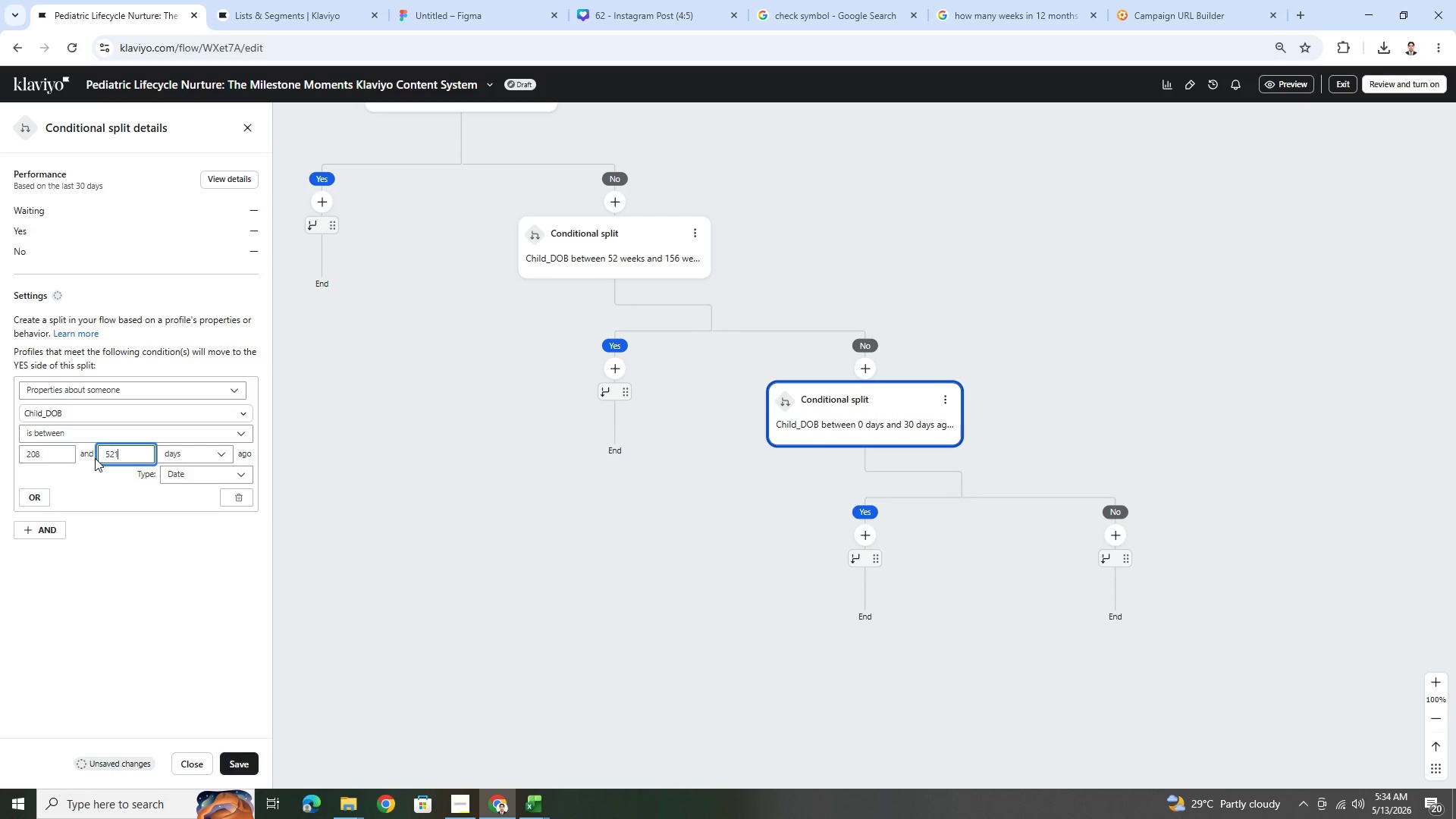 
key(Numpad1)
 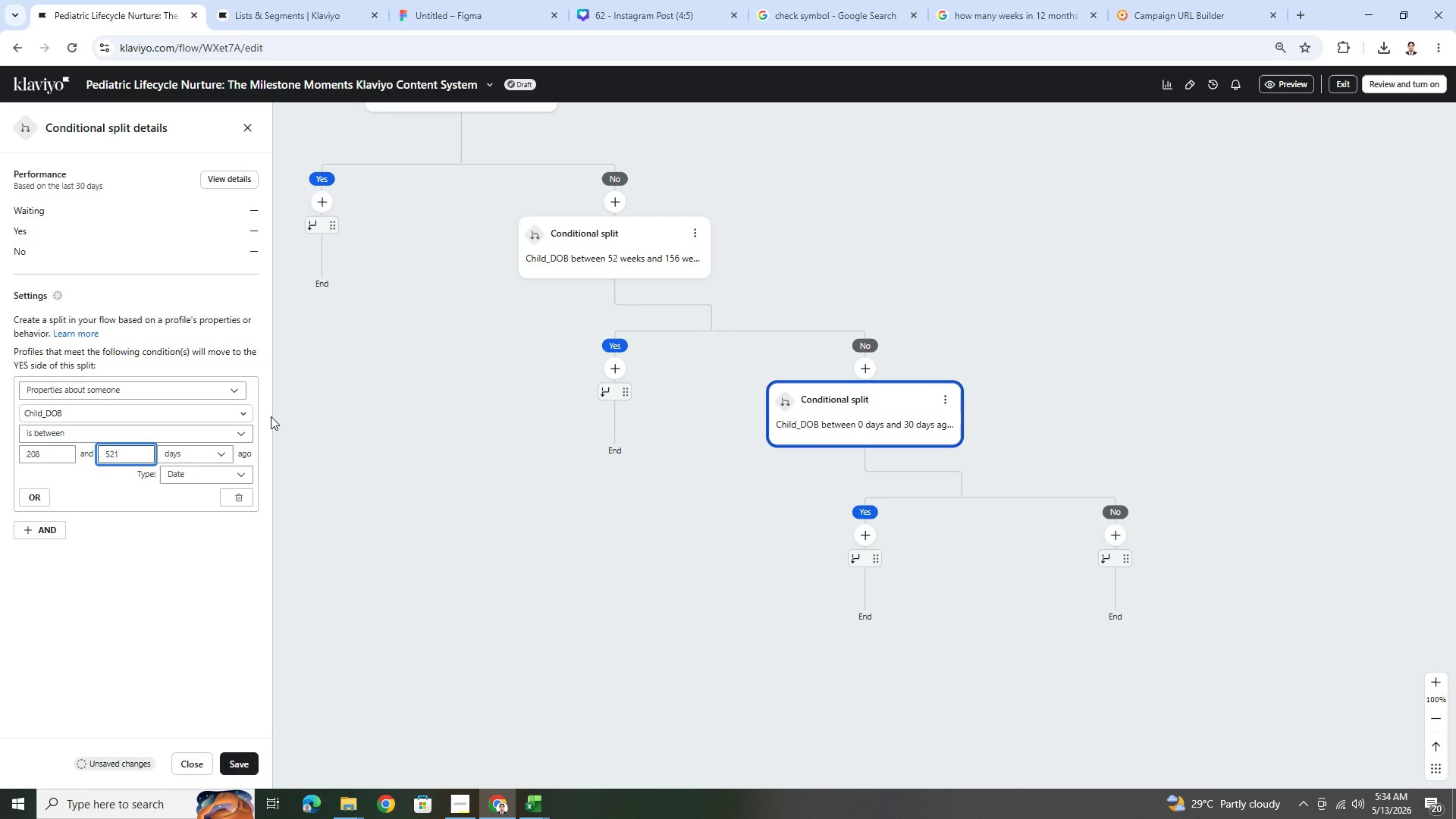 
left_click([215, 459])
 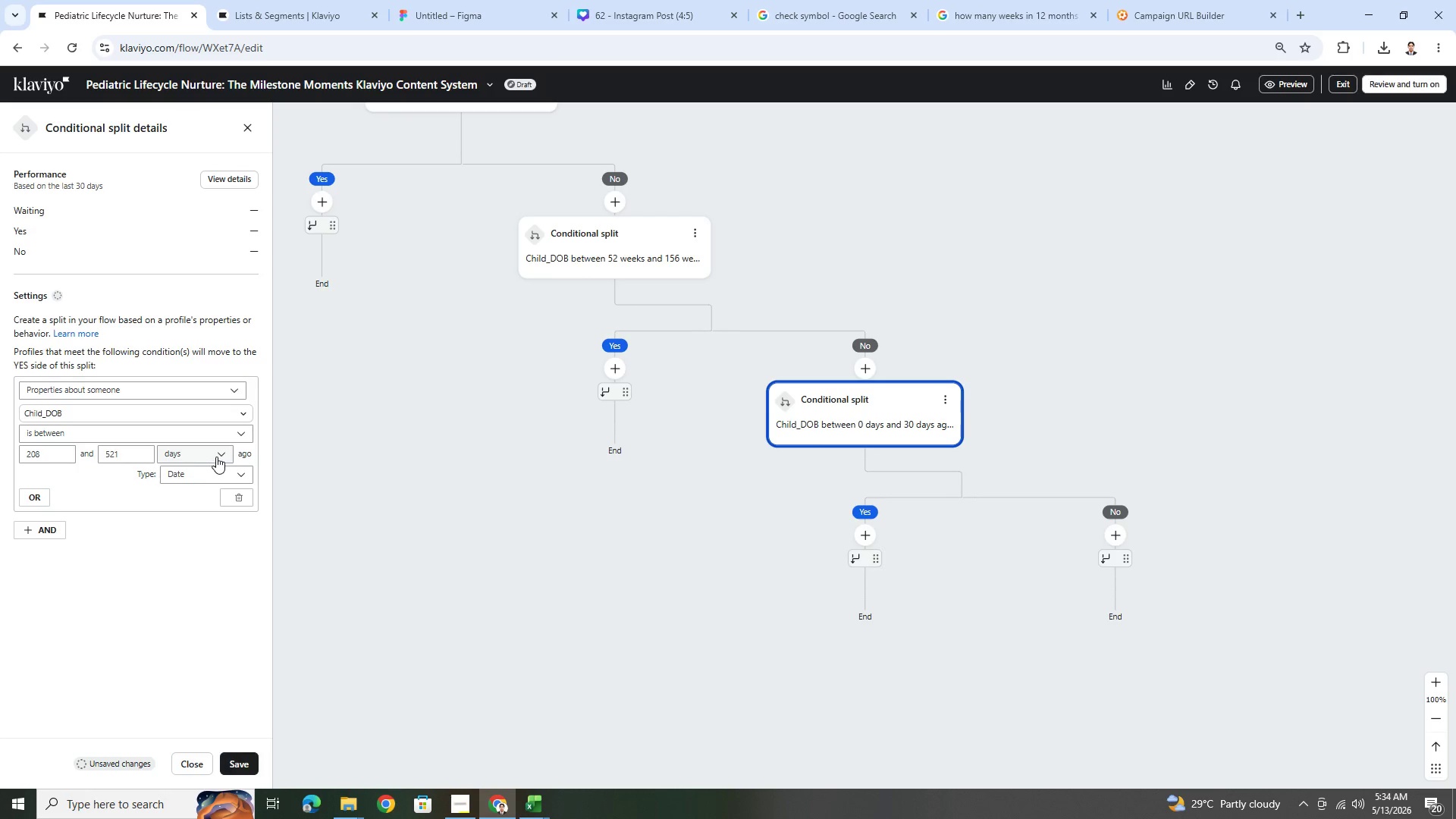 
left_click([216, 457])
 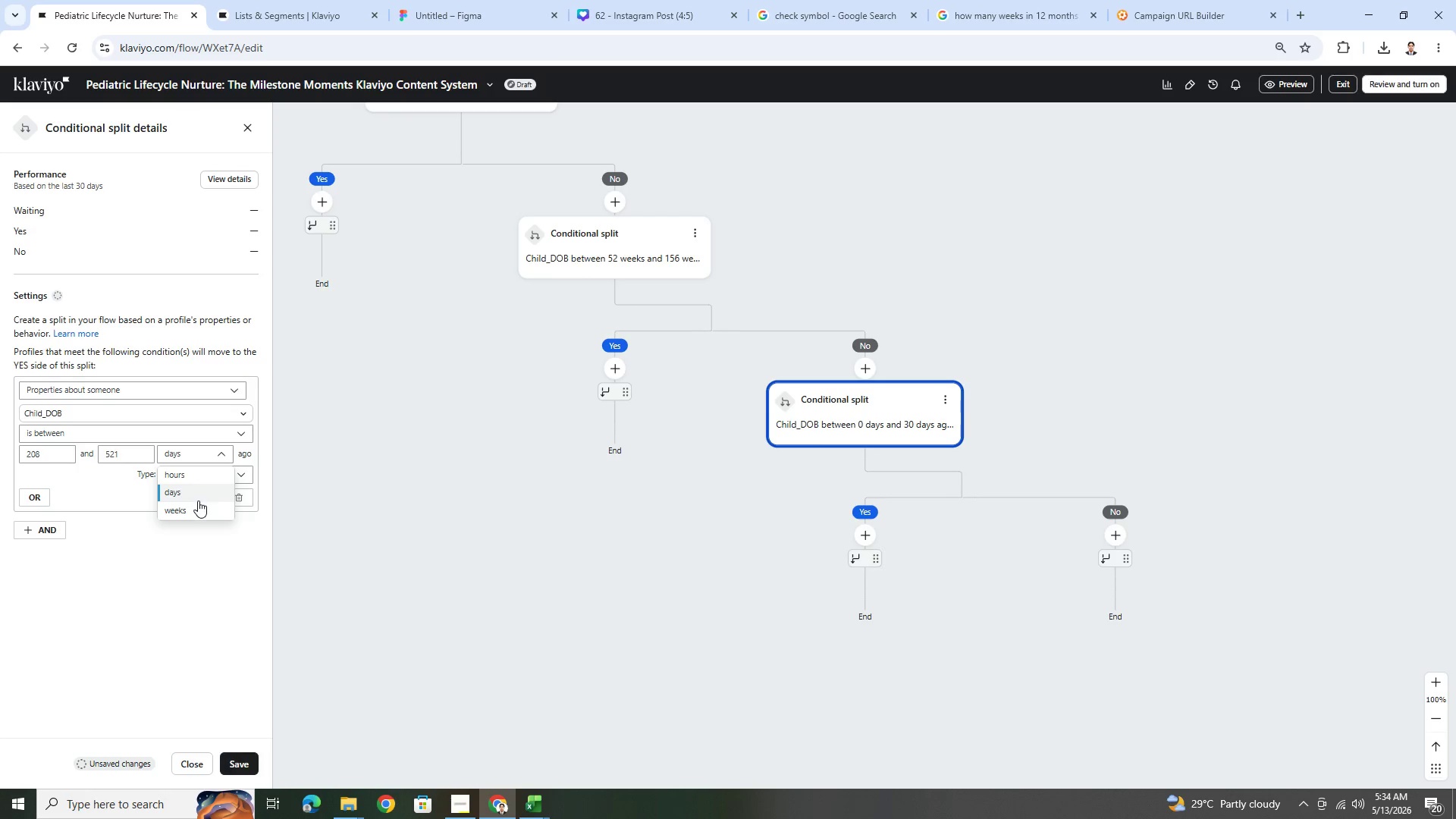 
left_click([198, 505])
 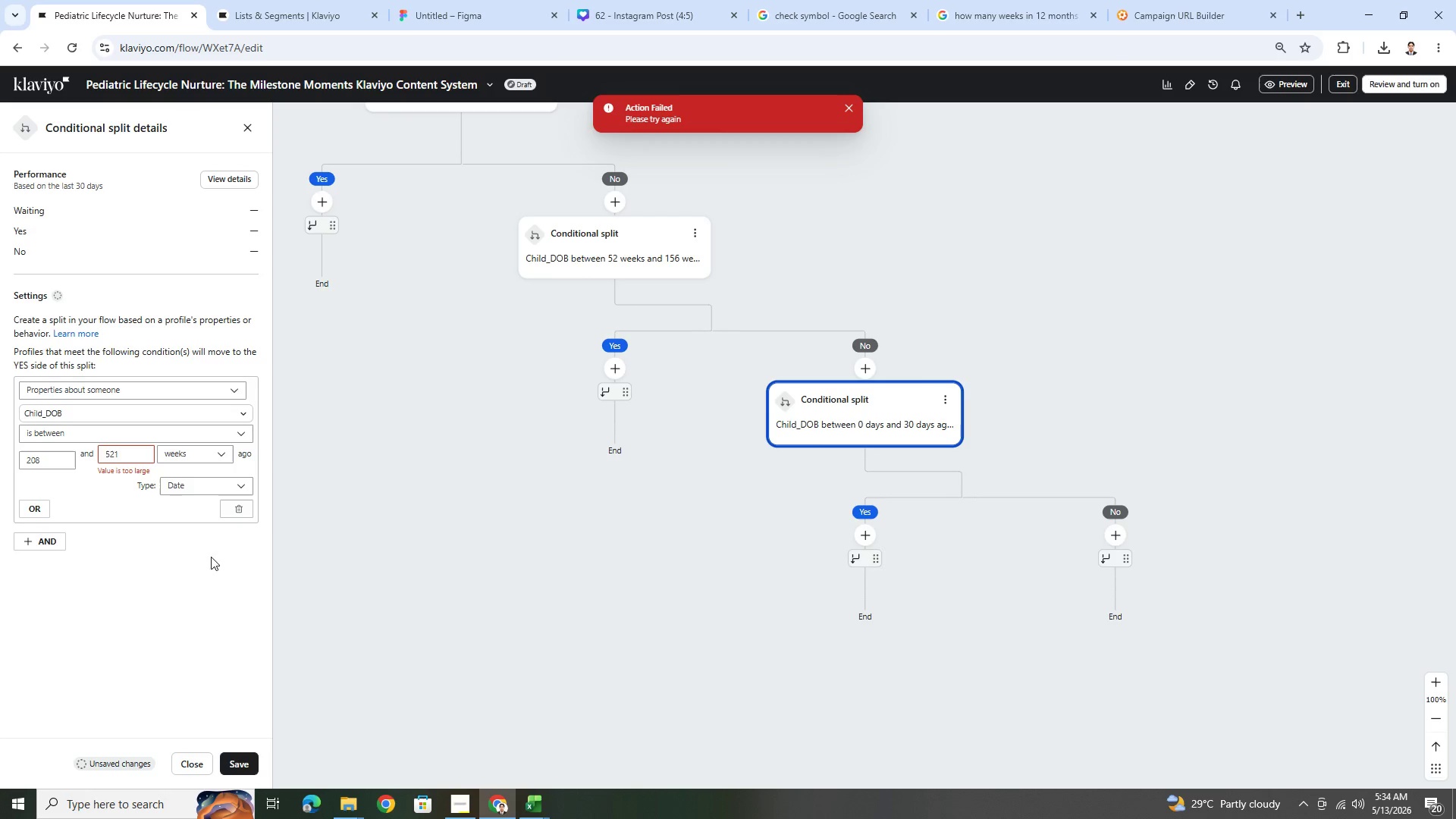 
wait(6.81)
 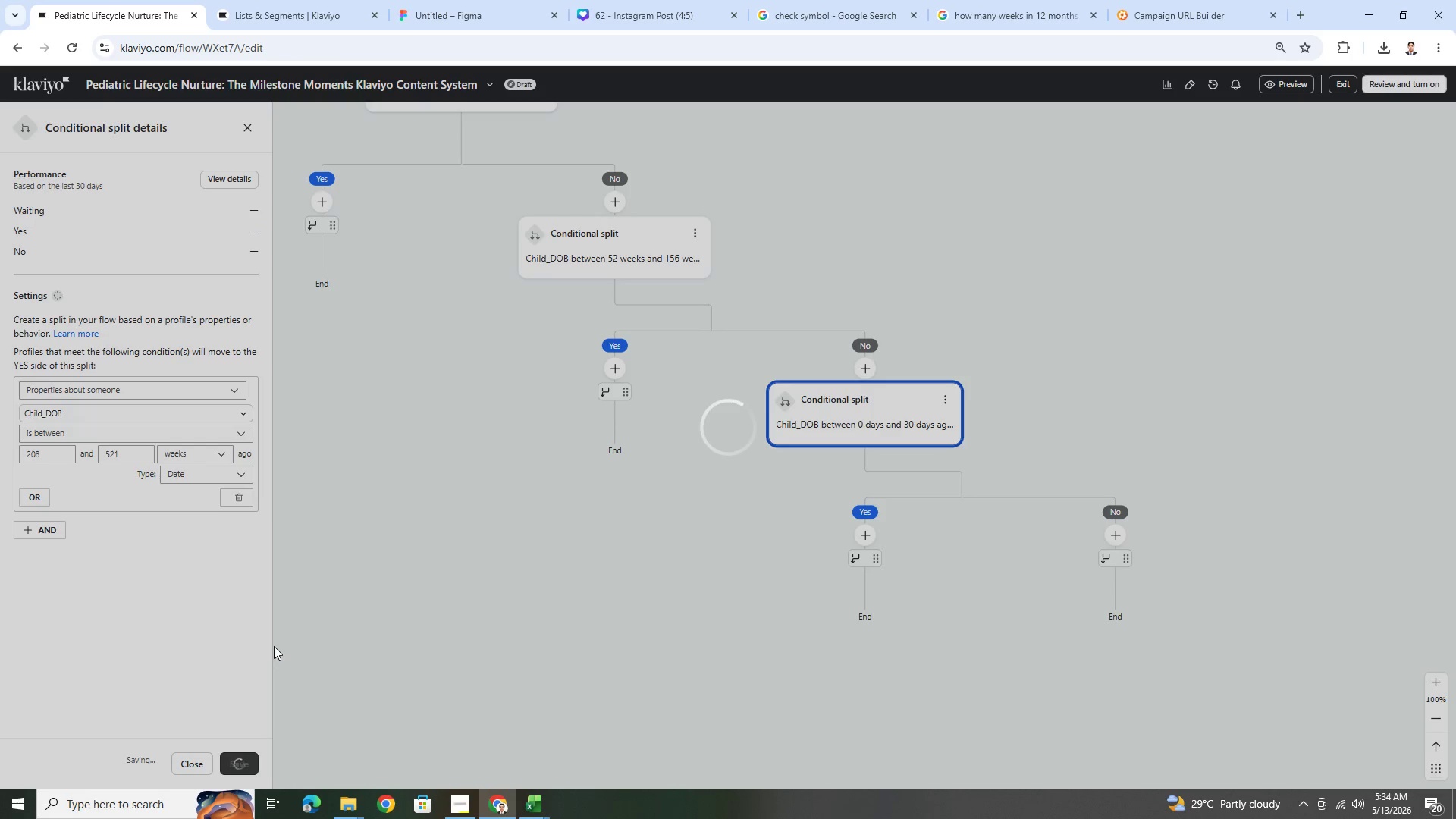 
left_click([133, 456])
 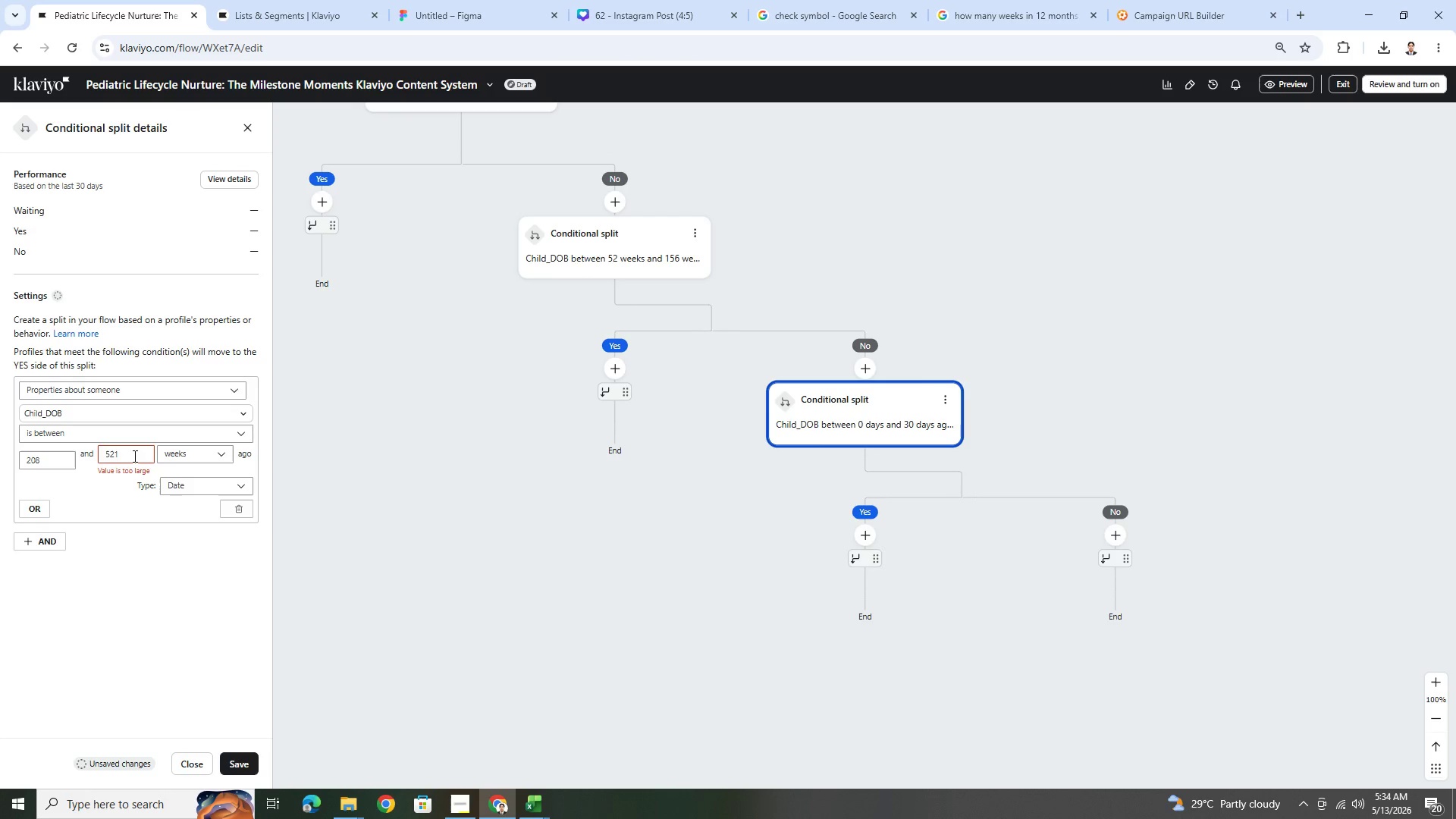 
wait(9.55)
 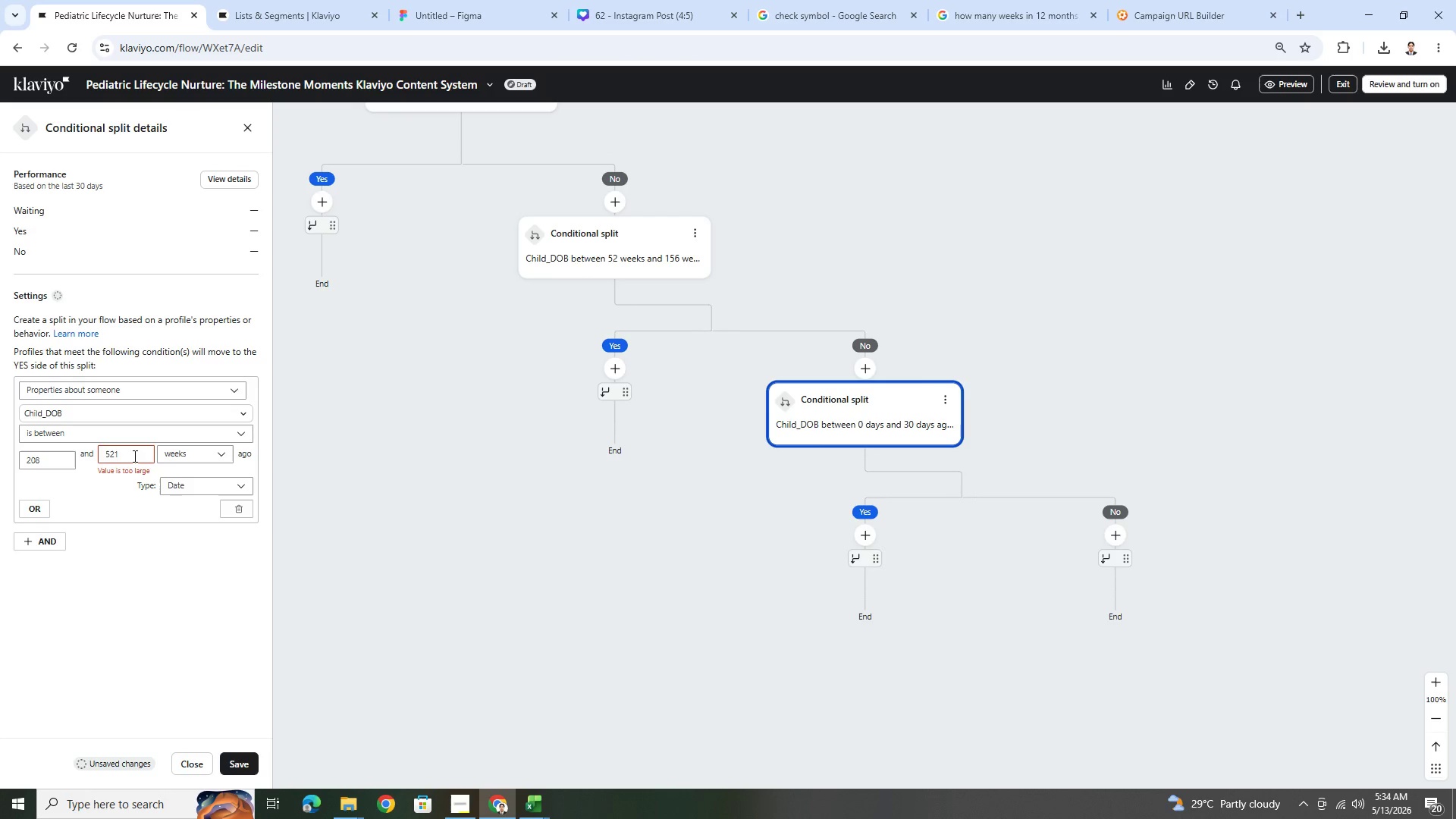 
double_click([133, 456])
 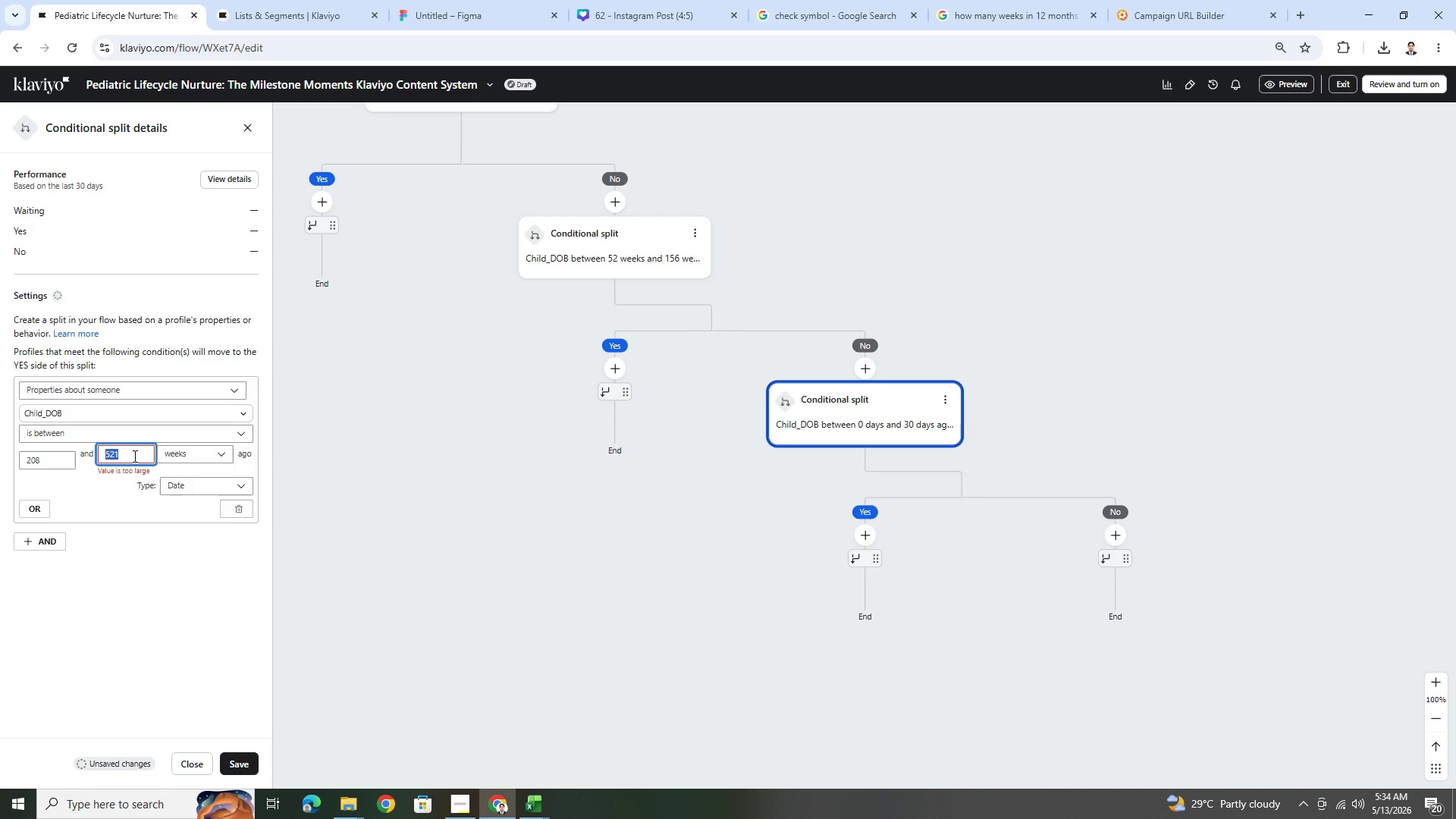 
triple_click([133, 456])
 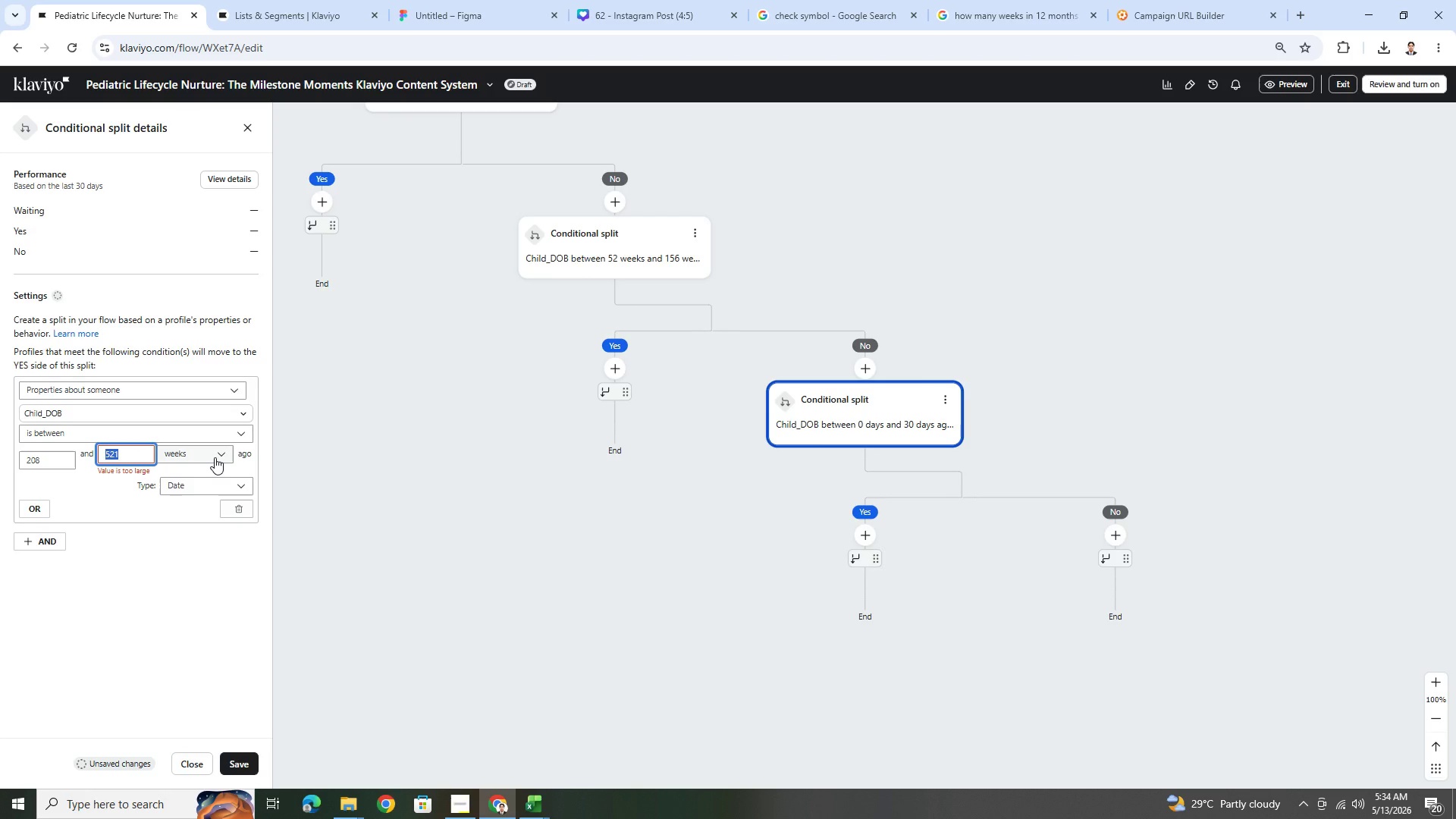 
left_click([212, 455])
 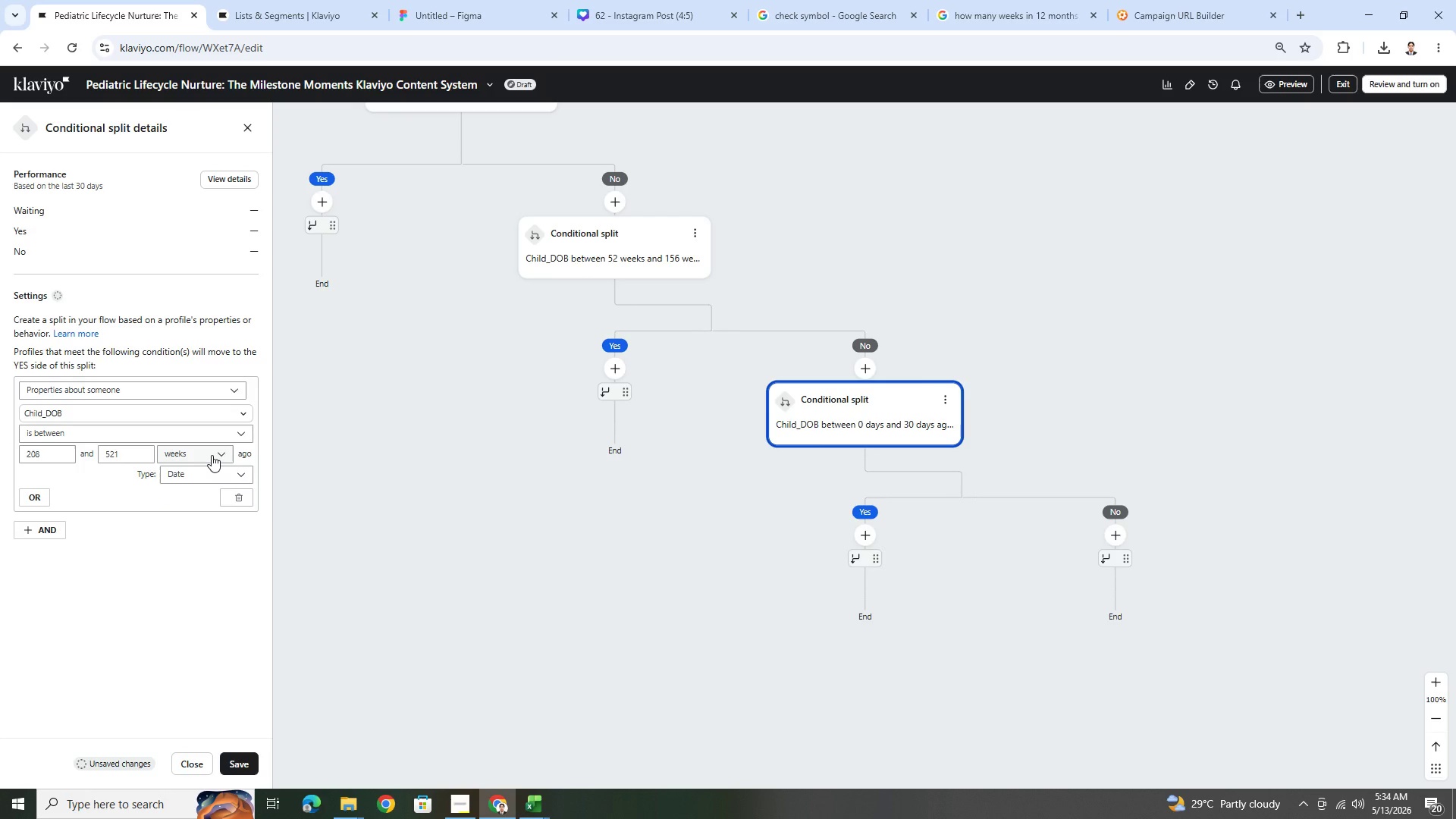 
left_click([212, 455])
 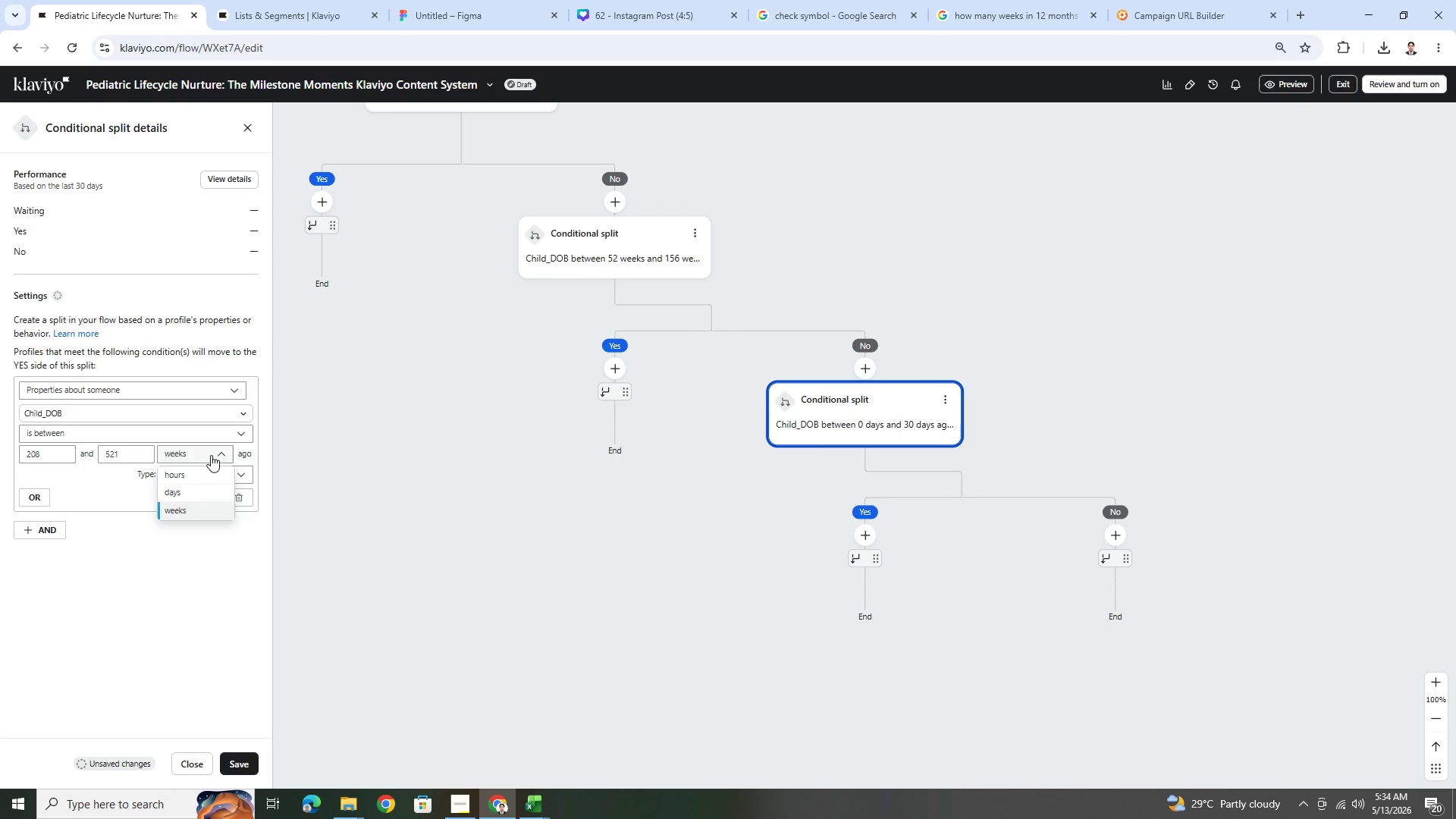 
left_click([453, 808])